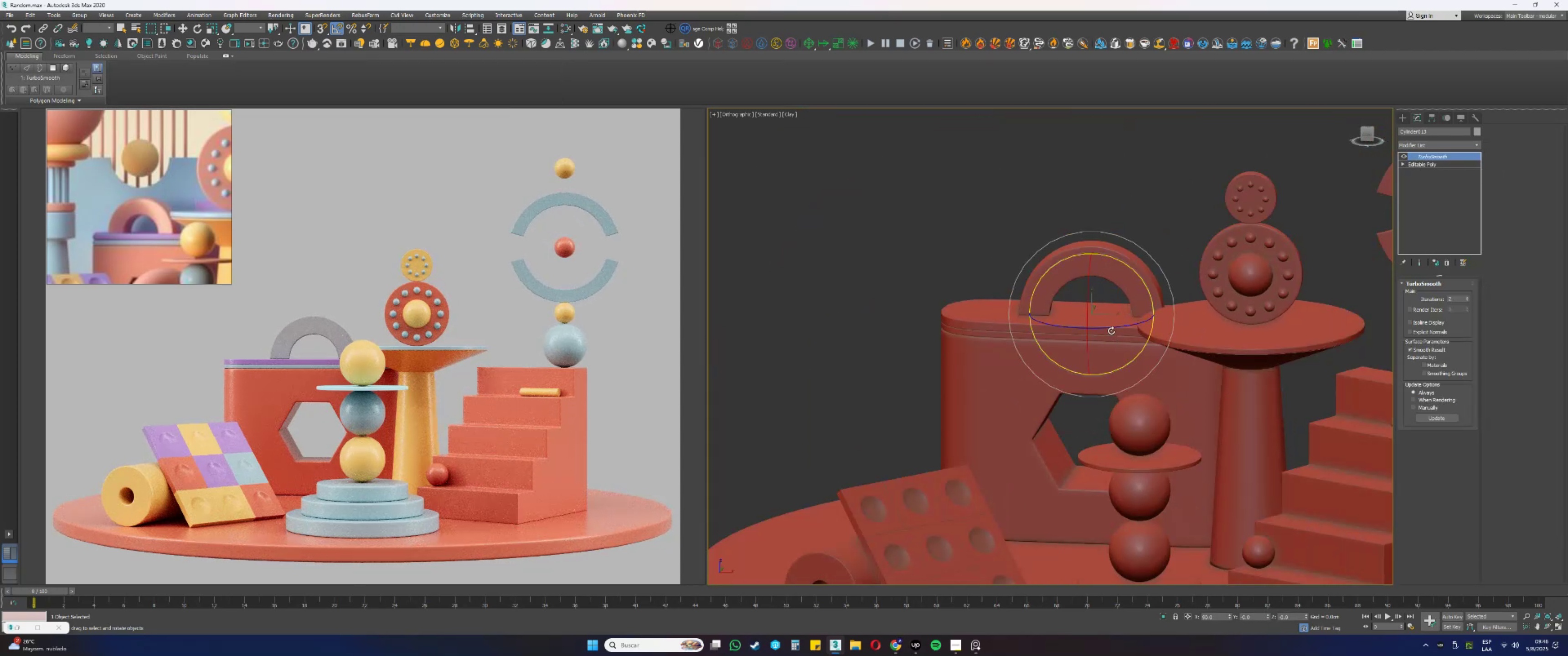 
left_click_drag(start_coordinate=[1106, 328], to_coordinate=[1094, 328])
 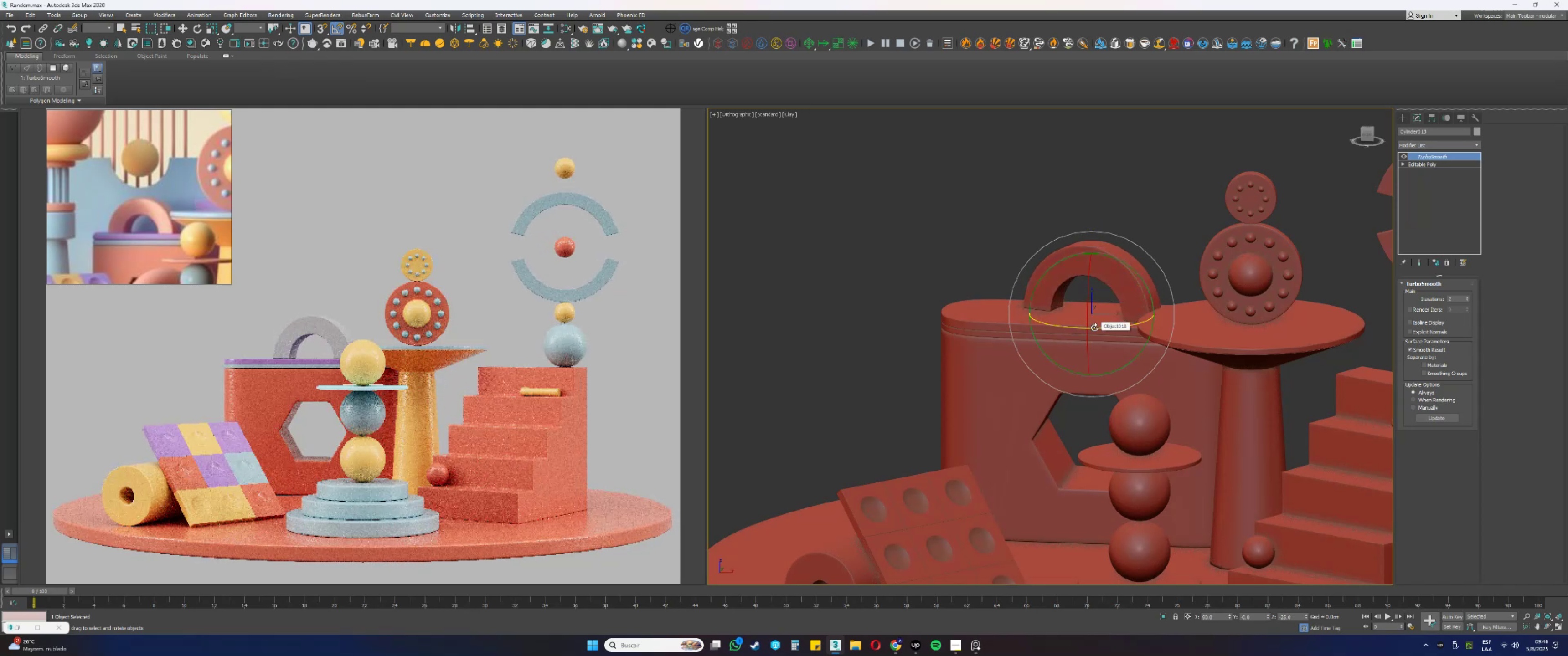 
key(W)
 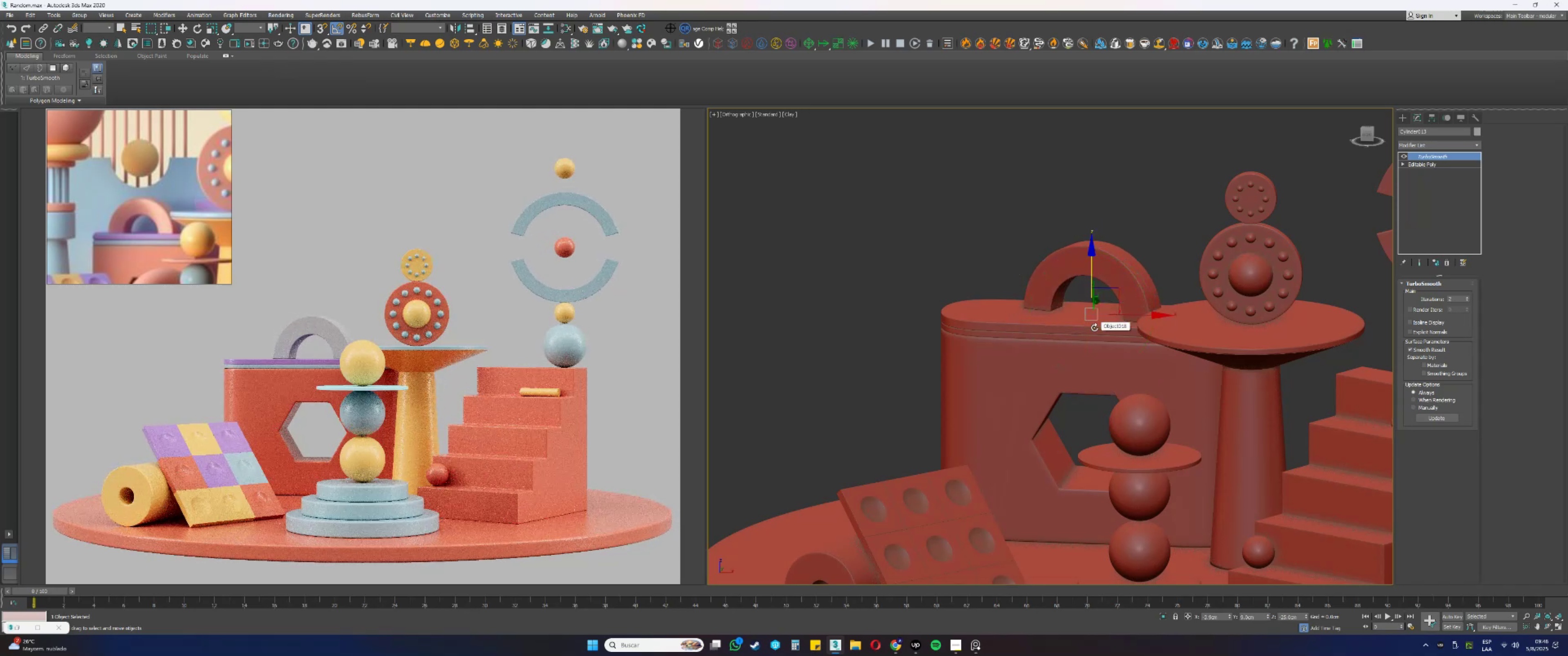 
hold_key(key=AltLeft, duration=0.81)
 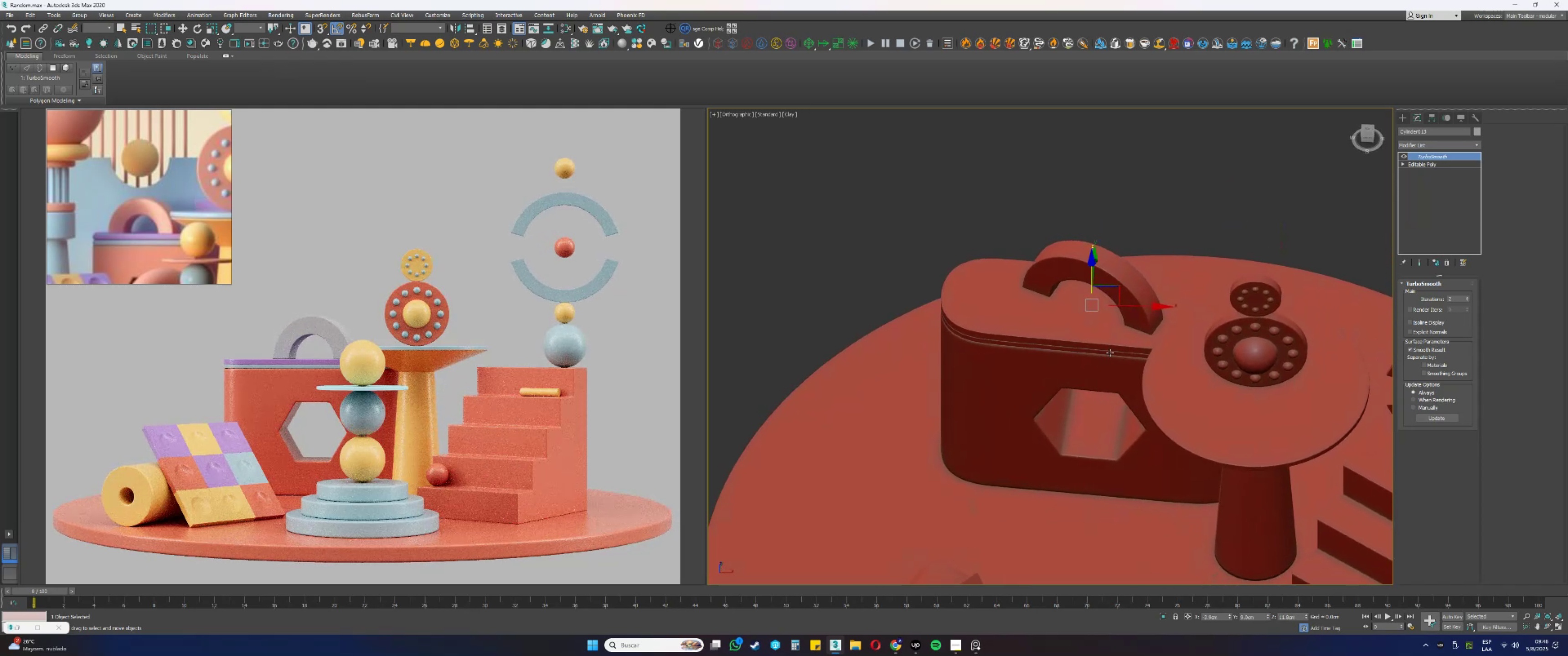 
hold_key(key=AltLeft, duration=0.82)
 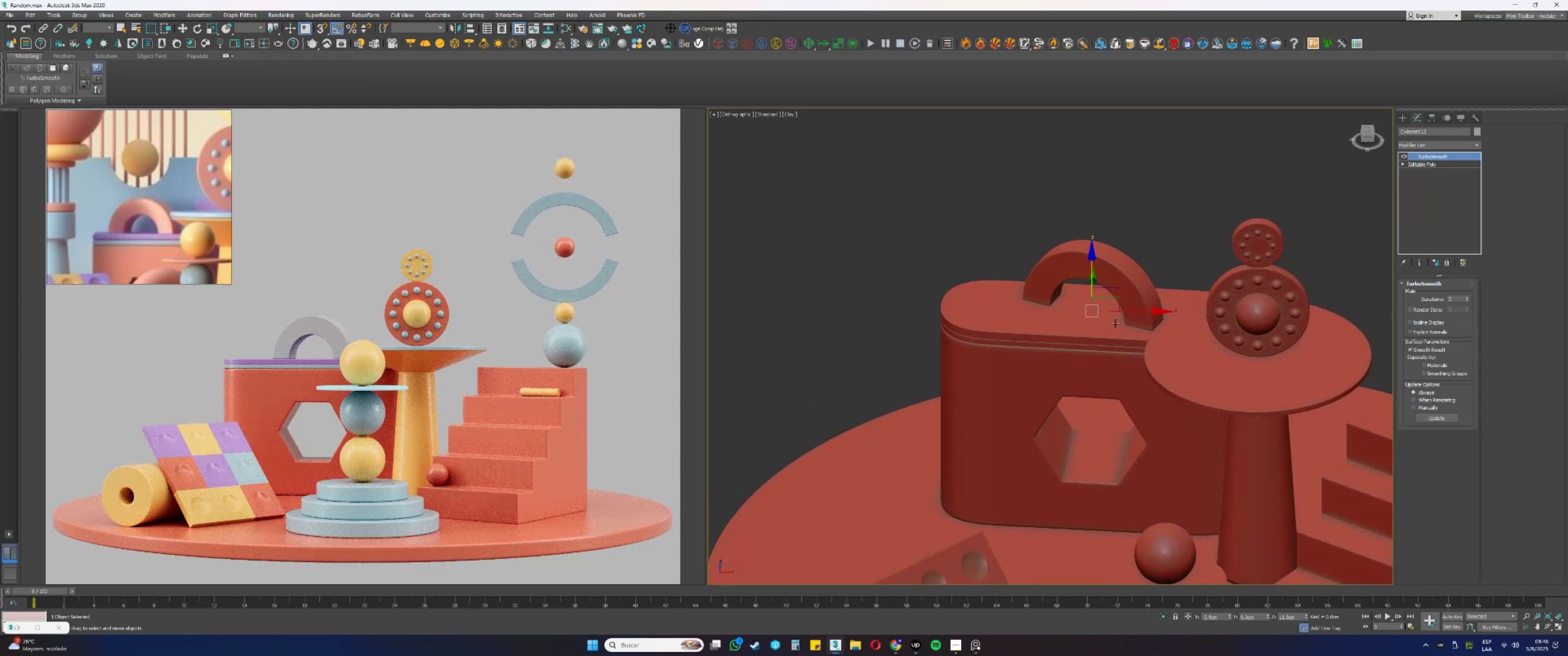 
key(F4)
 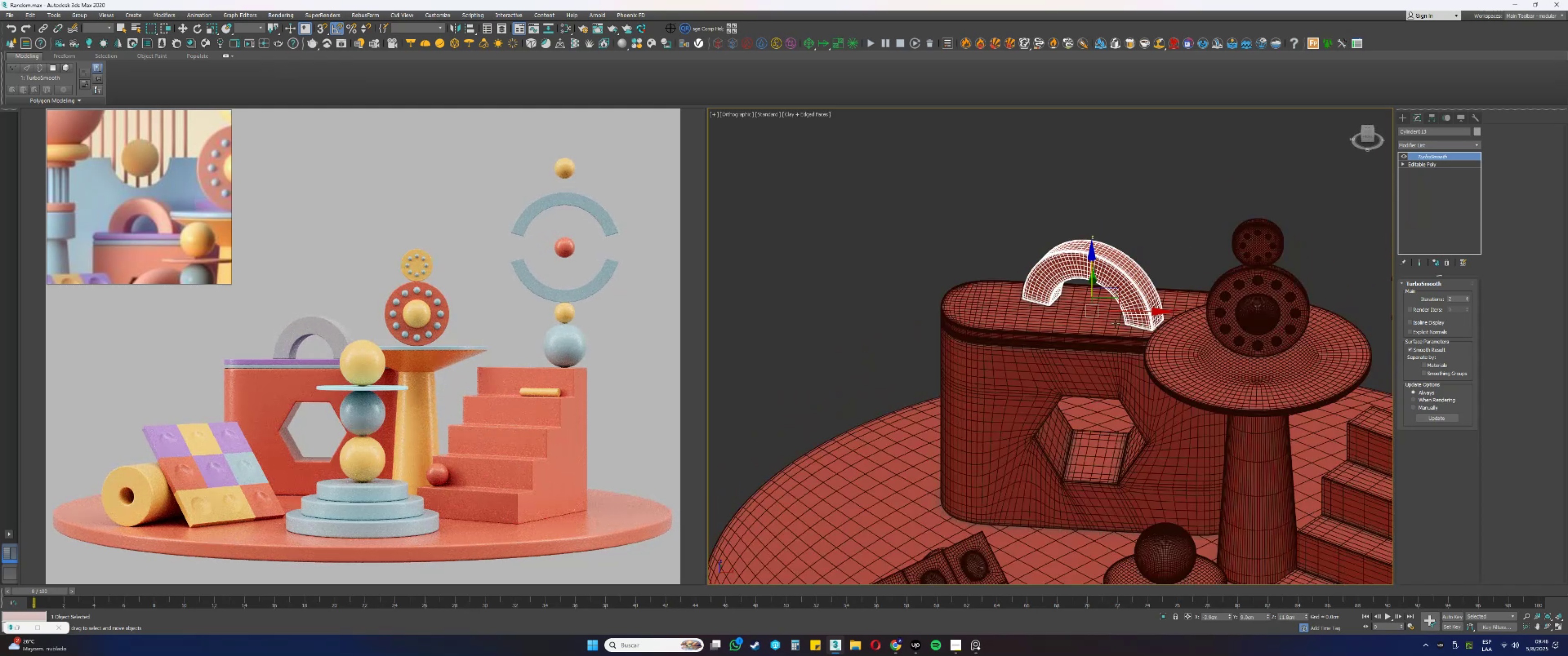 
key(F4)
 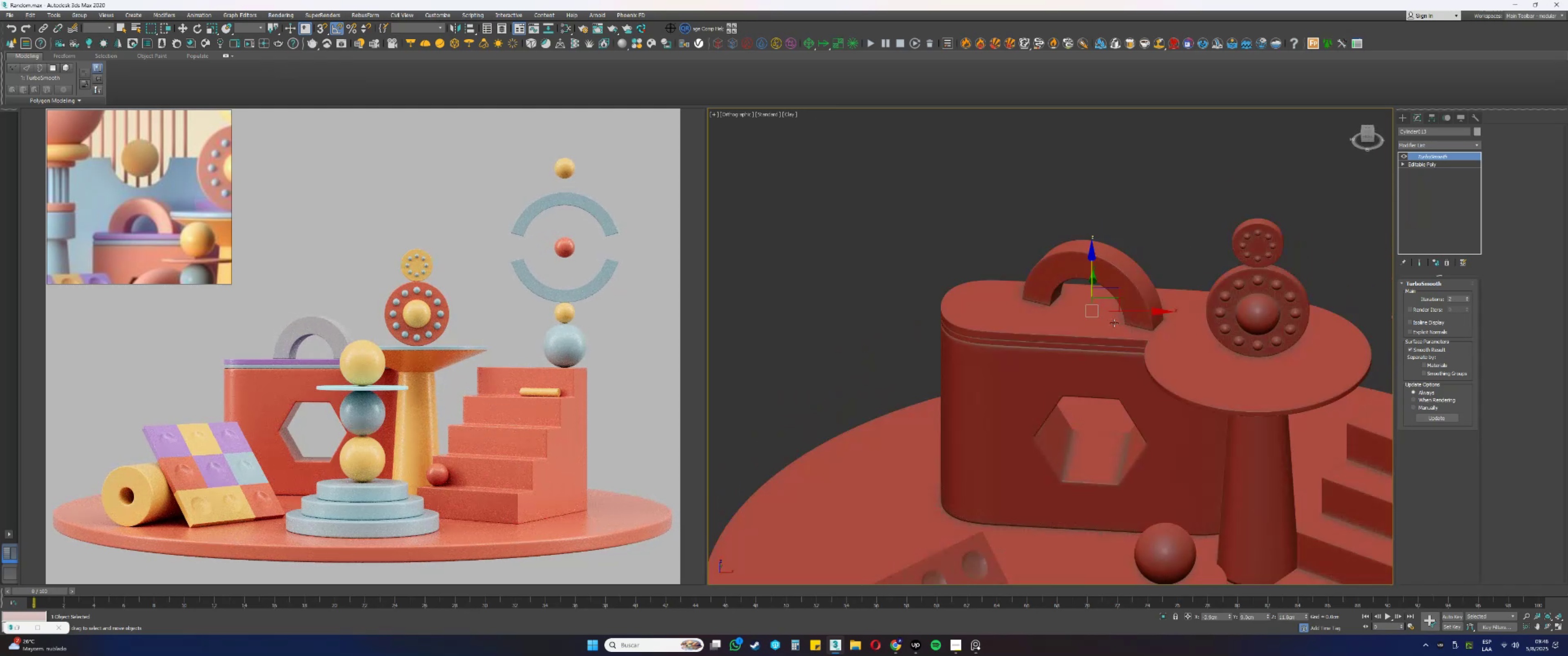 
key(Alt+AltLeft)
 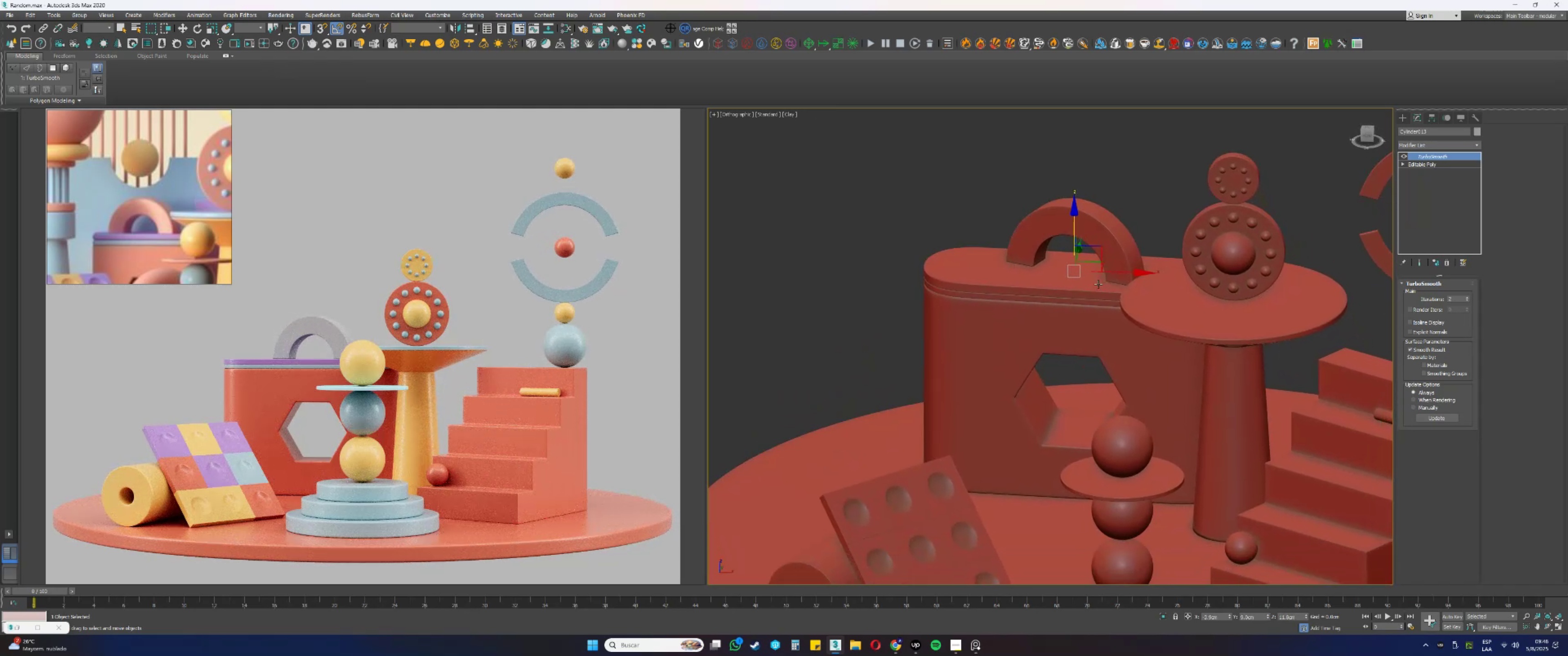 
key(M)
 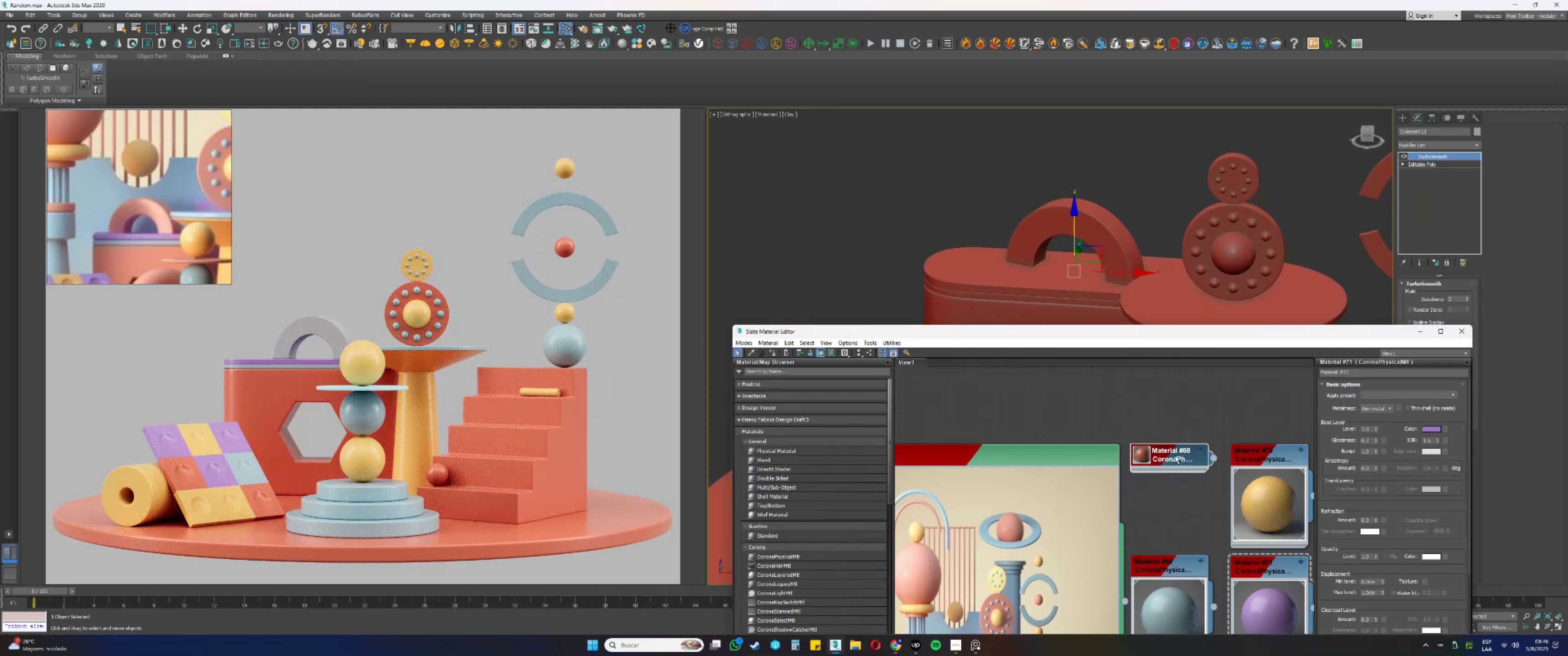 
double_click([1202, 450])
 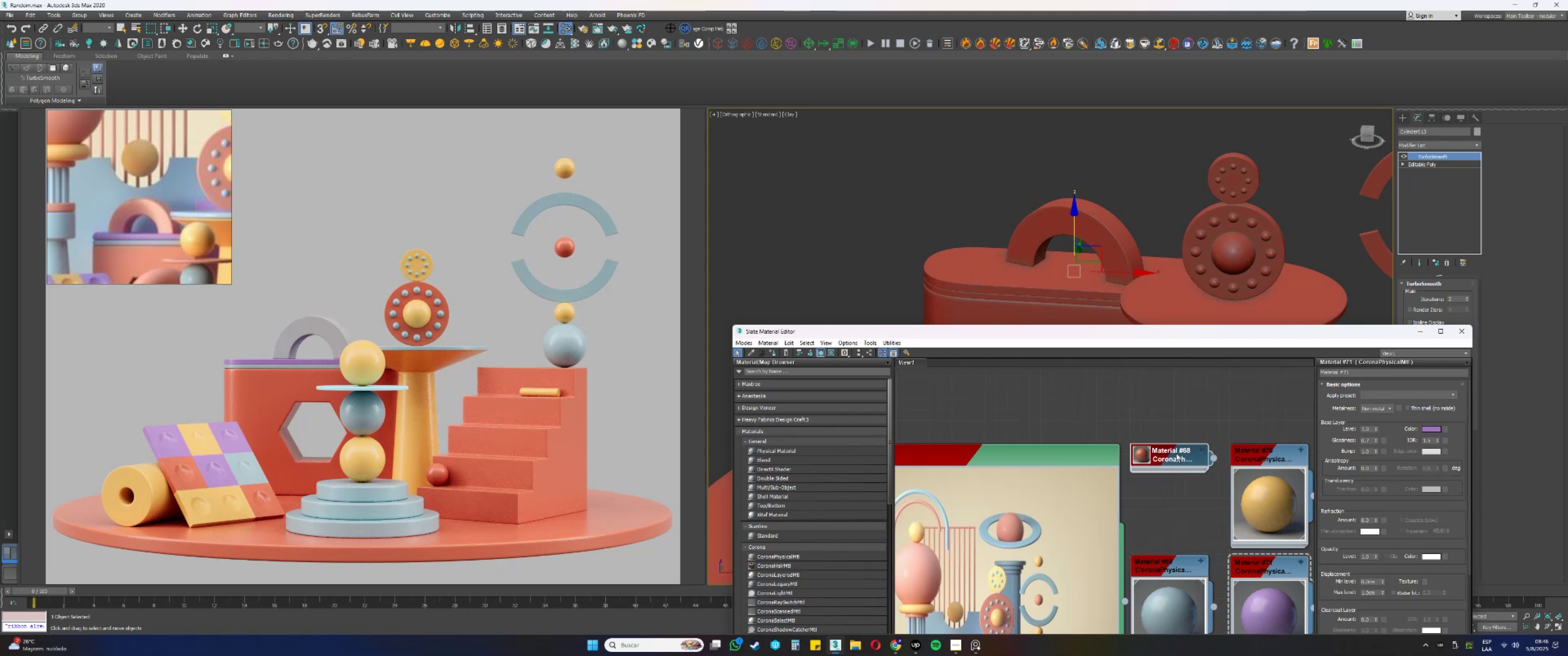 
double_click([1145, 452])
 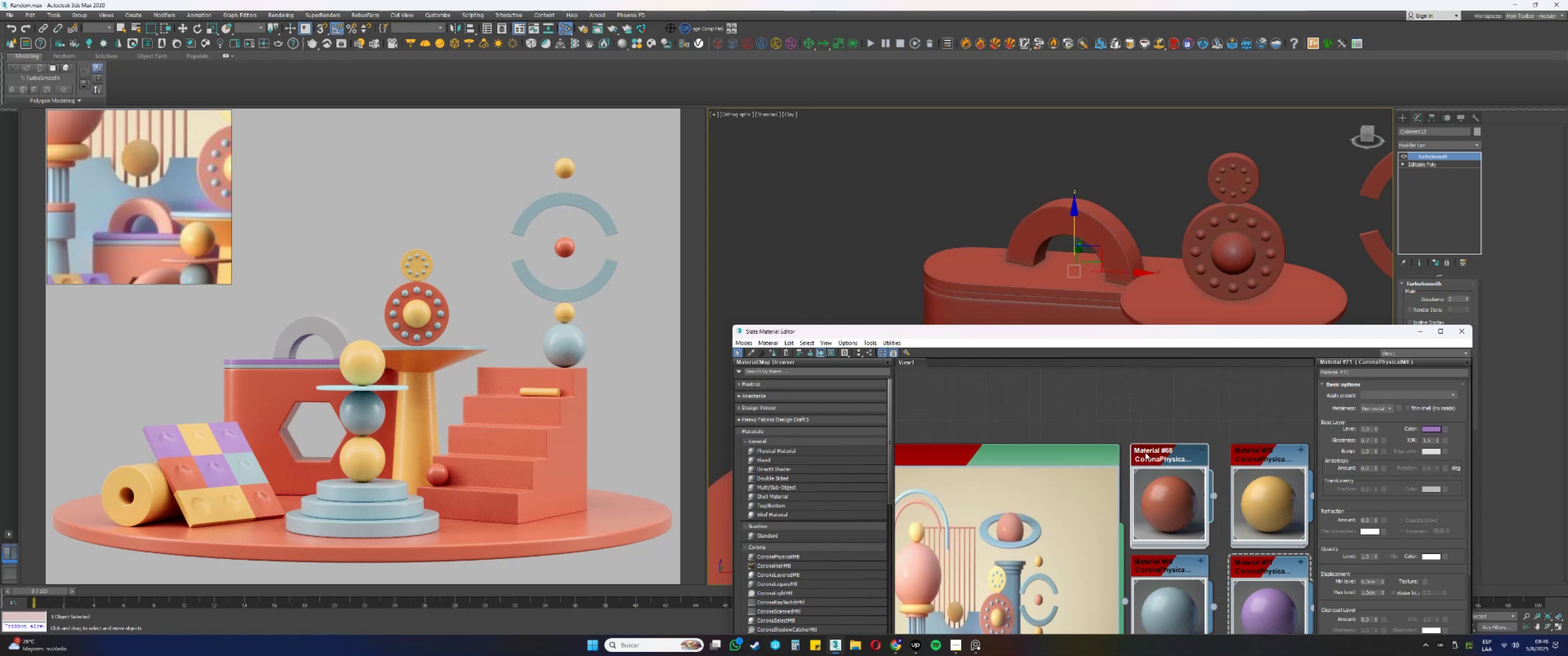 
triple_click([1145, 452])
 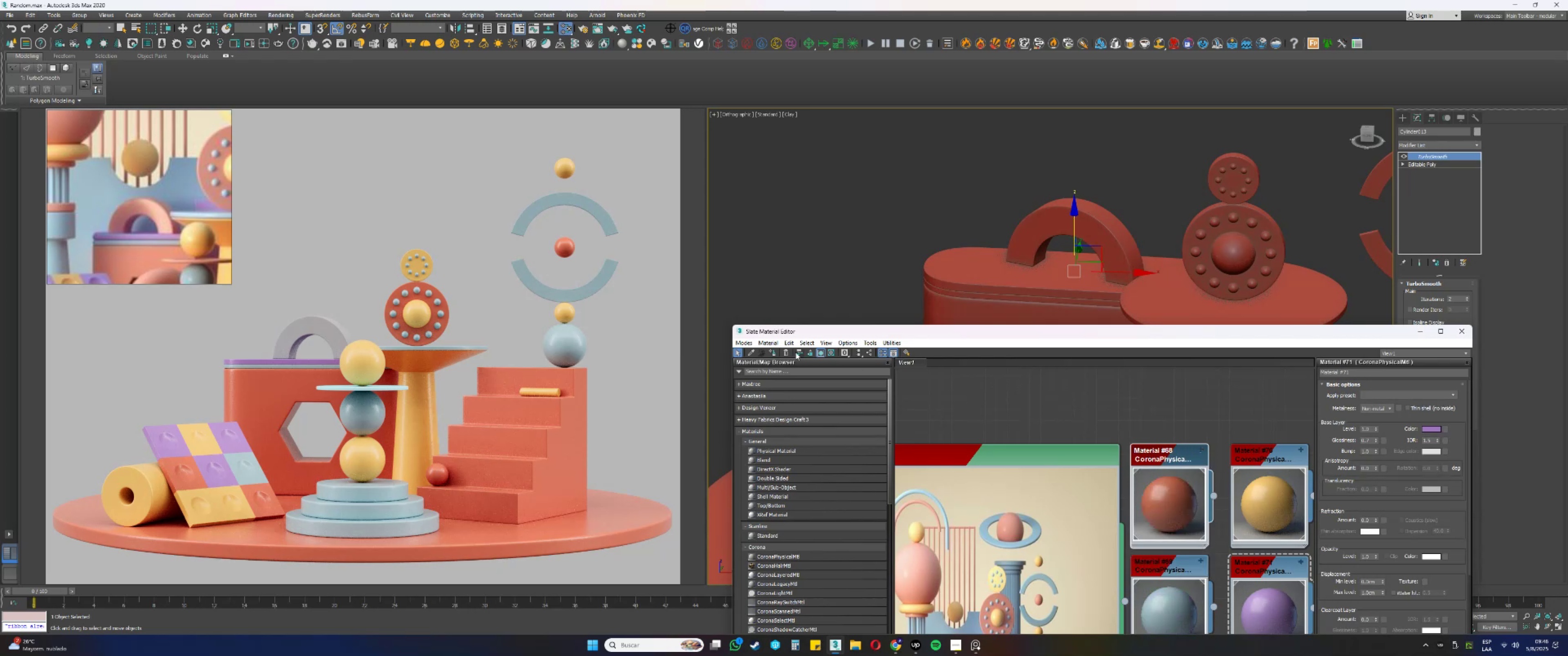 
left_click([774, 351])
 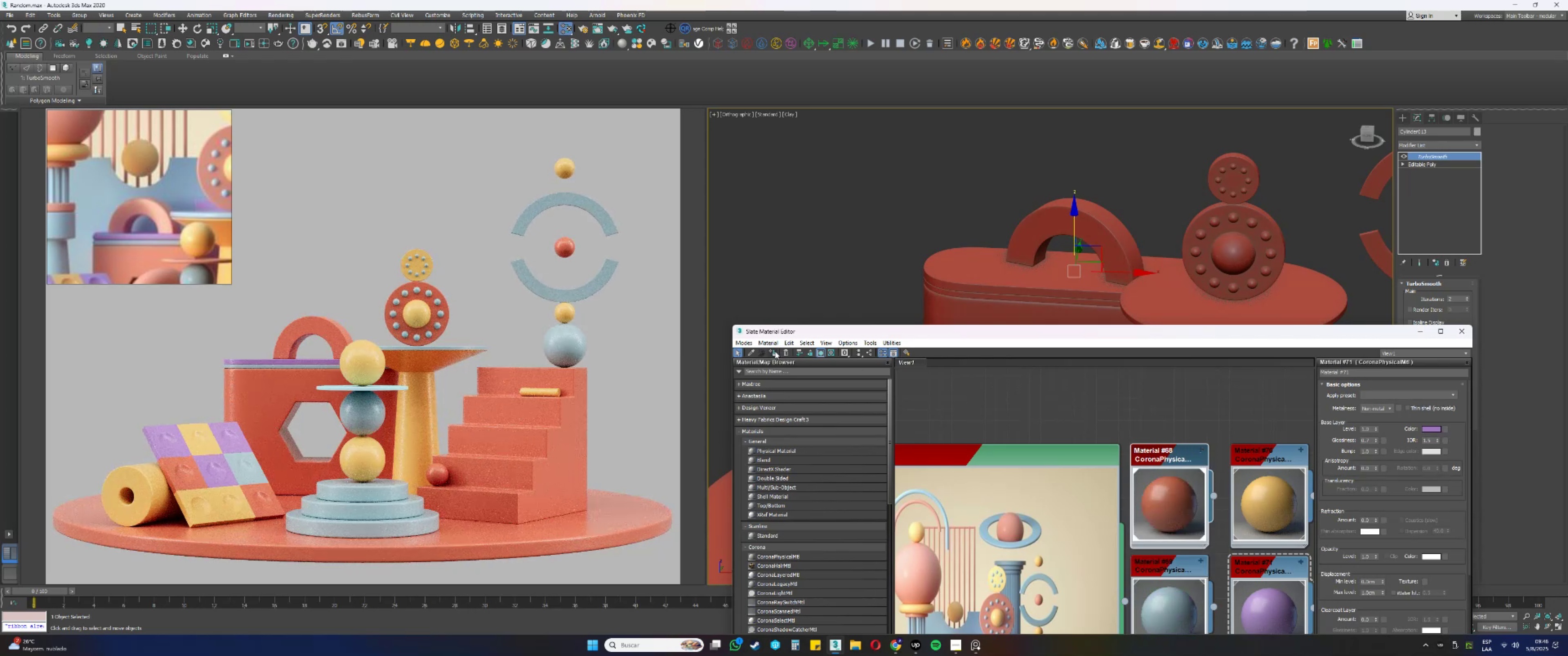 
scroll: coordinate [135, 236], scroll_direction: down, amount: 3.0
 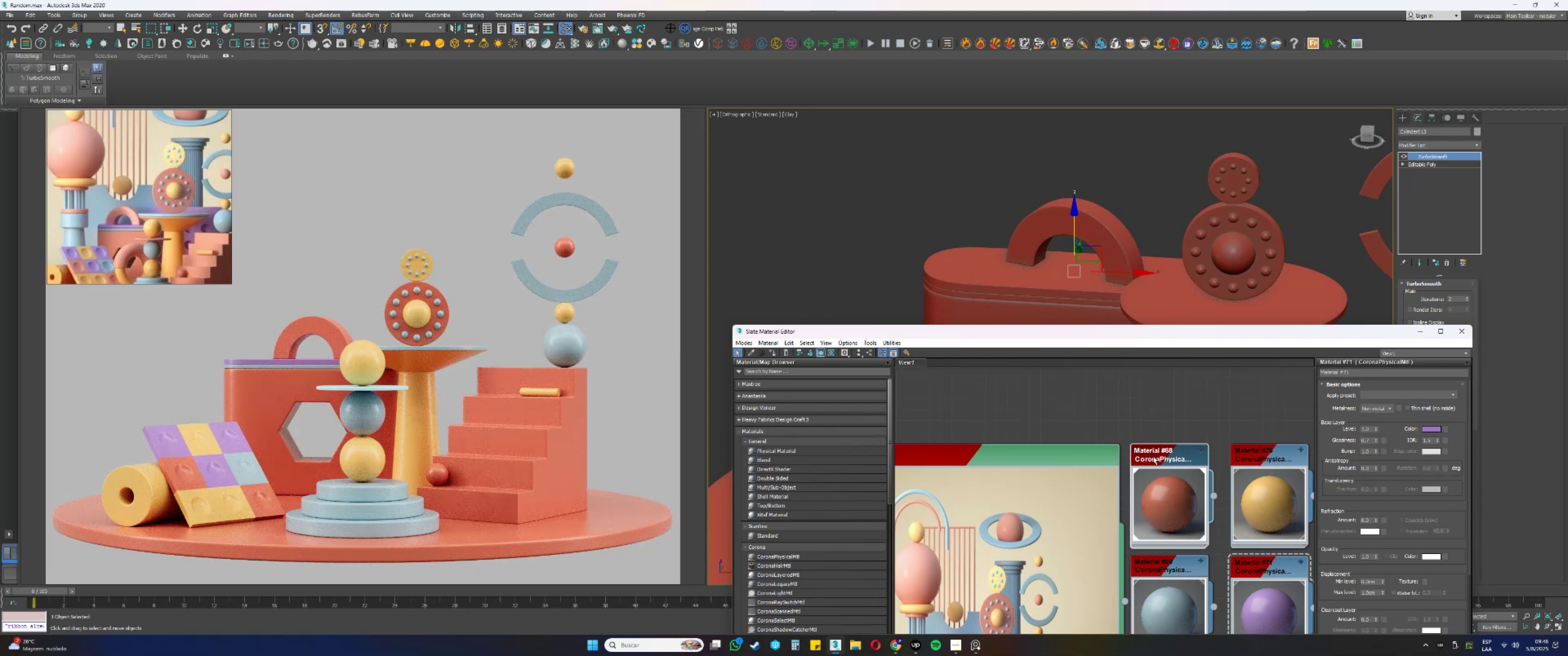 
double_click([1158, 455])
 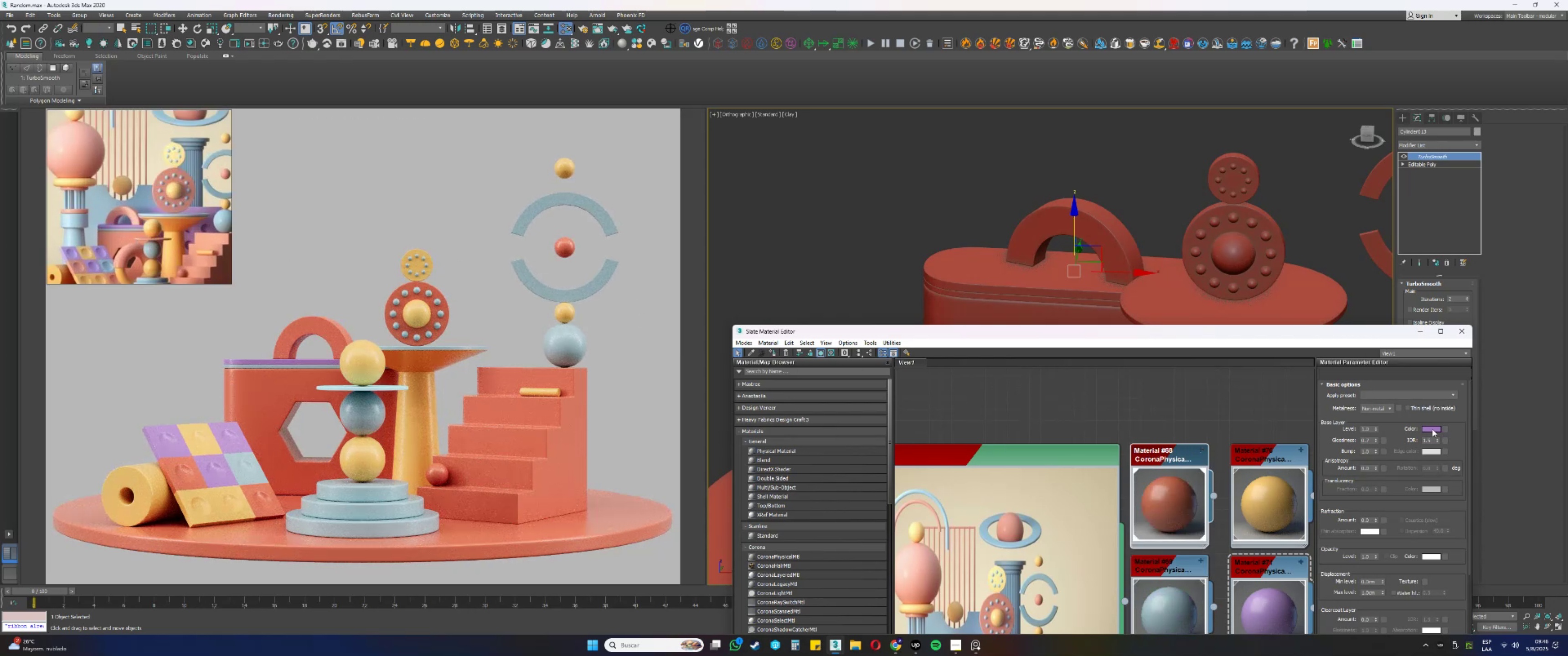 
left_click([1432, 429])
 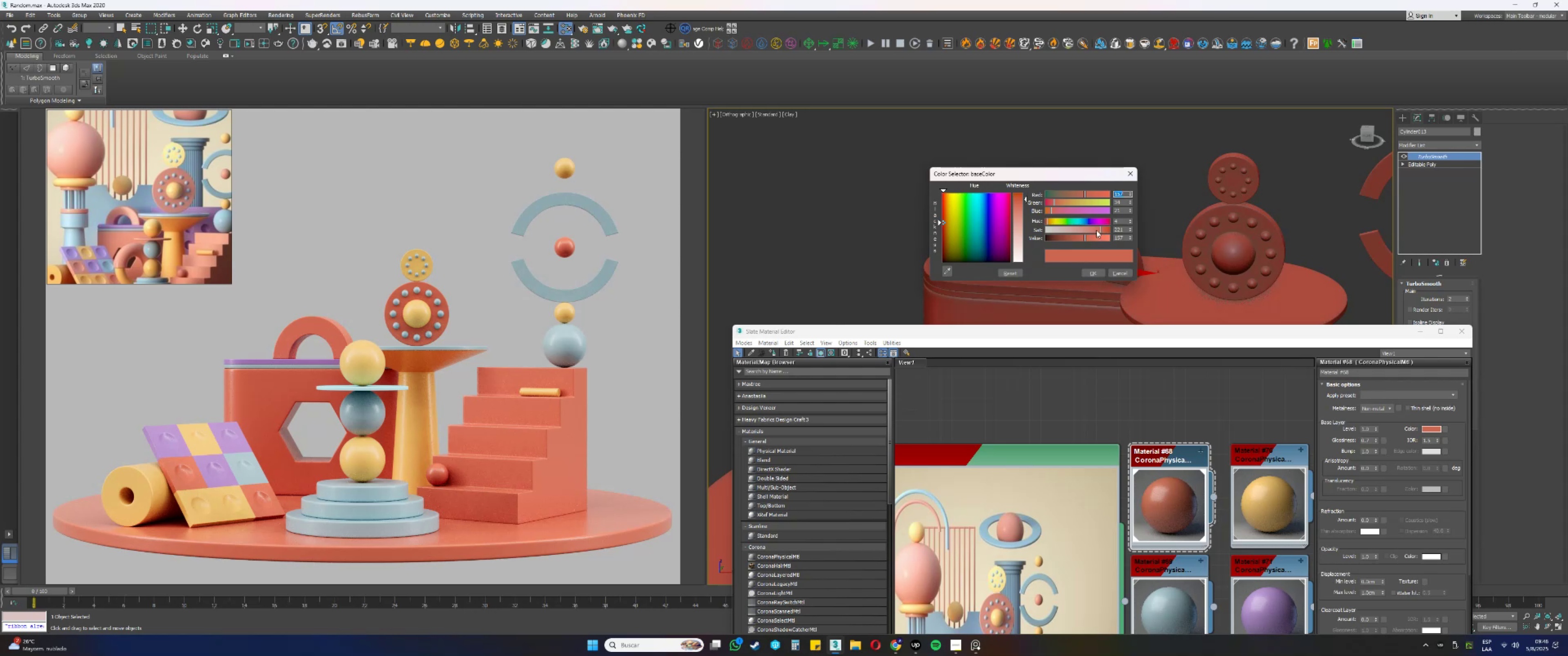 
left_click([1097, 231])
 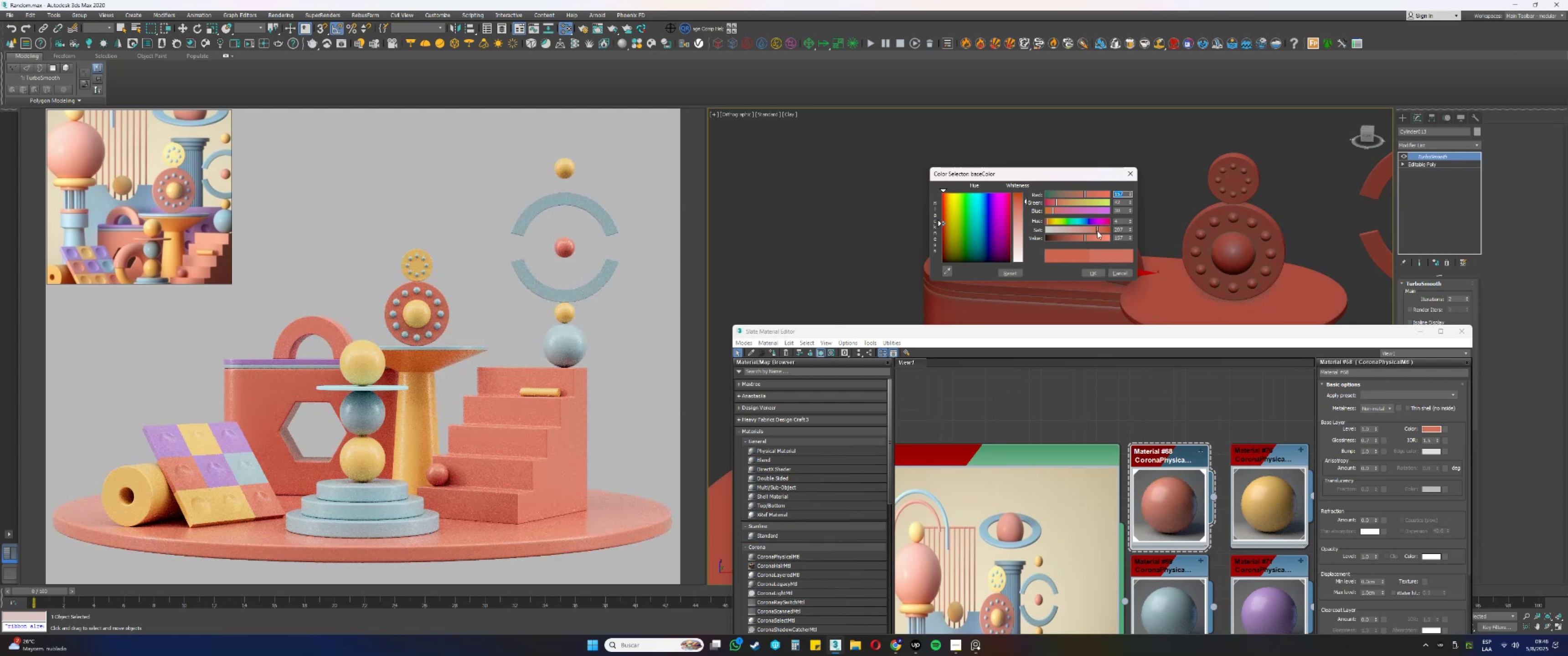 
left_click([1097, 231])
 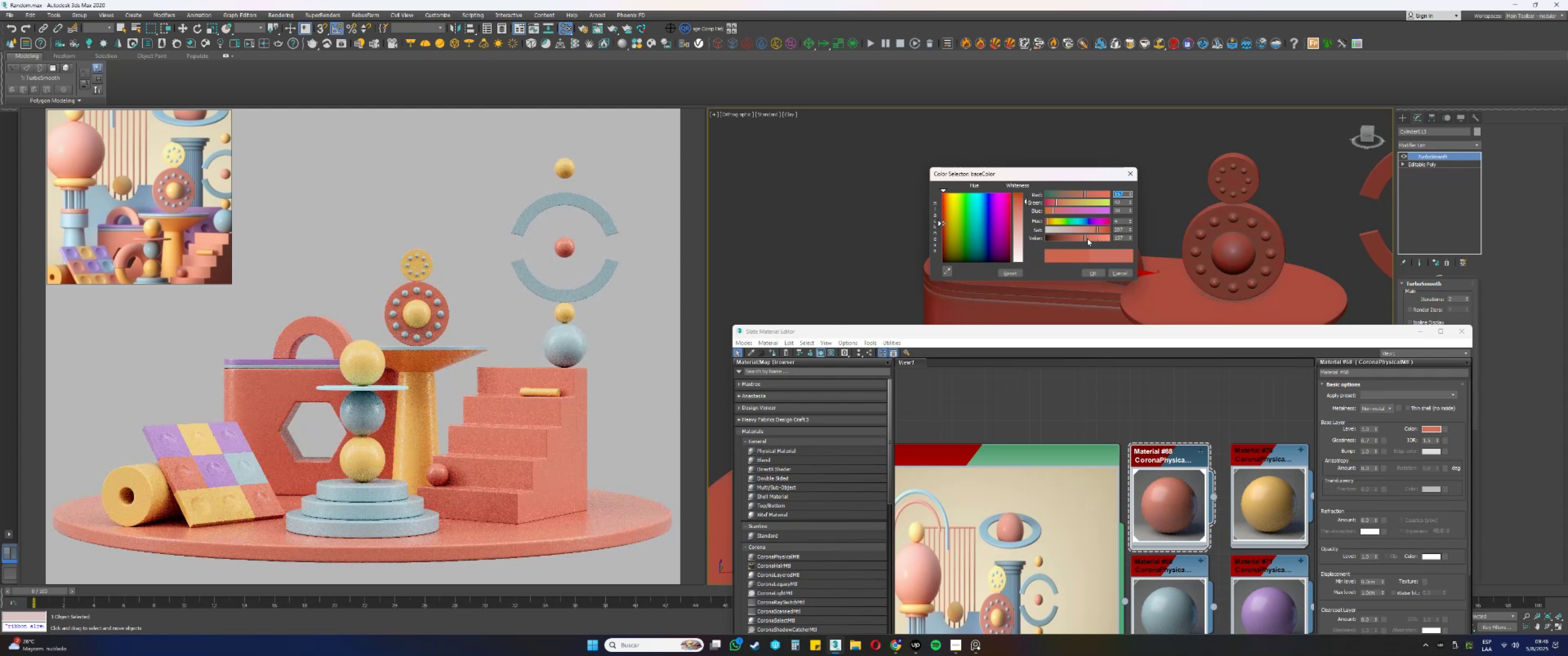 
left_click([1087, 238])
 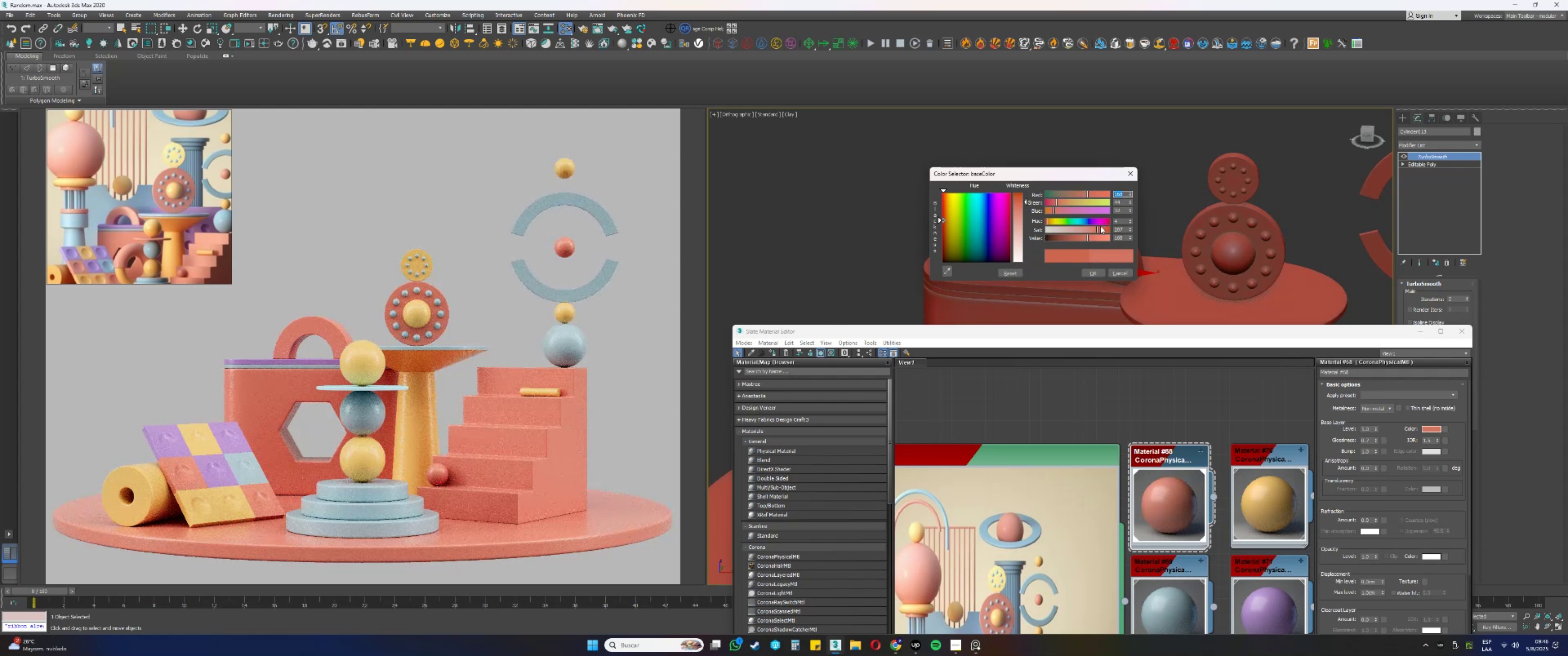 
left_click([1095, 228])
 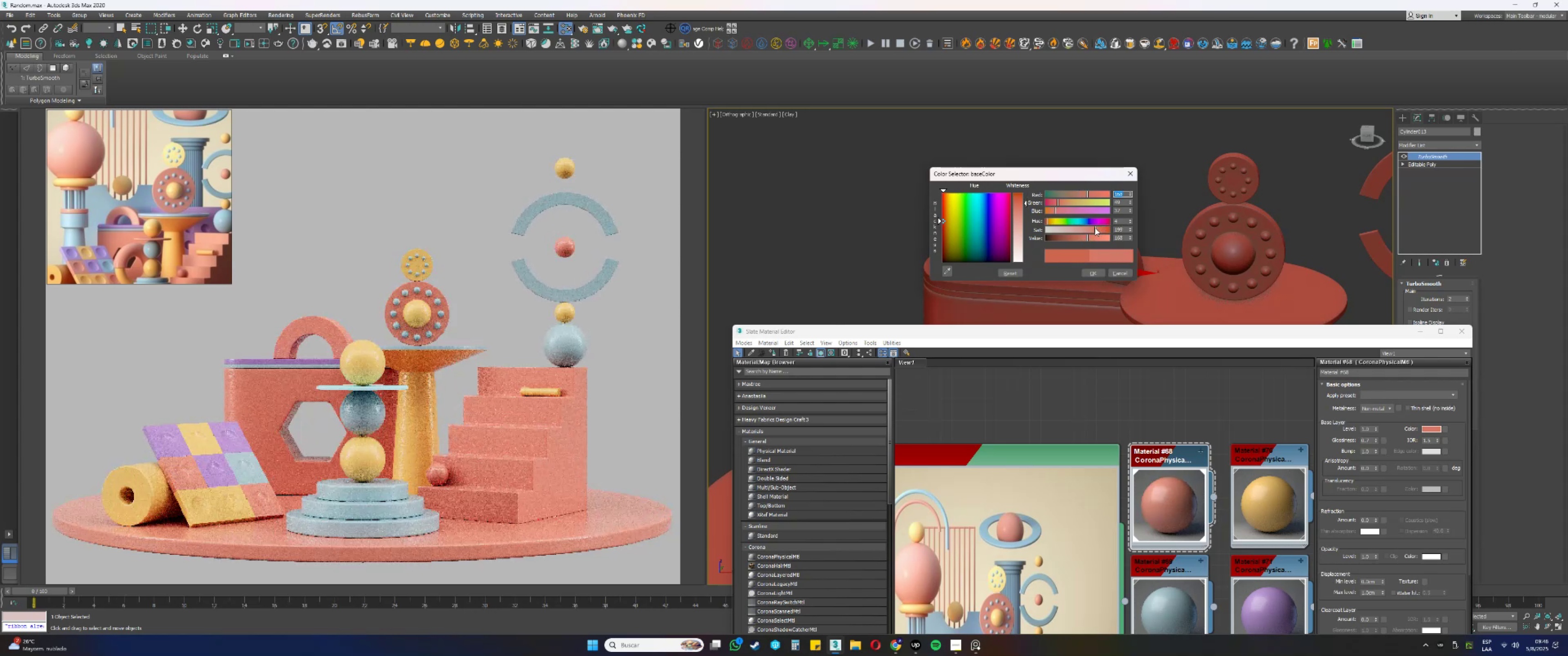 
left_click([1095, 228])
 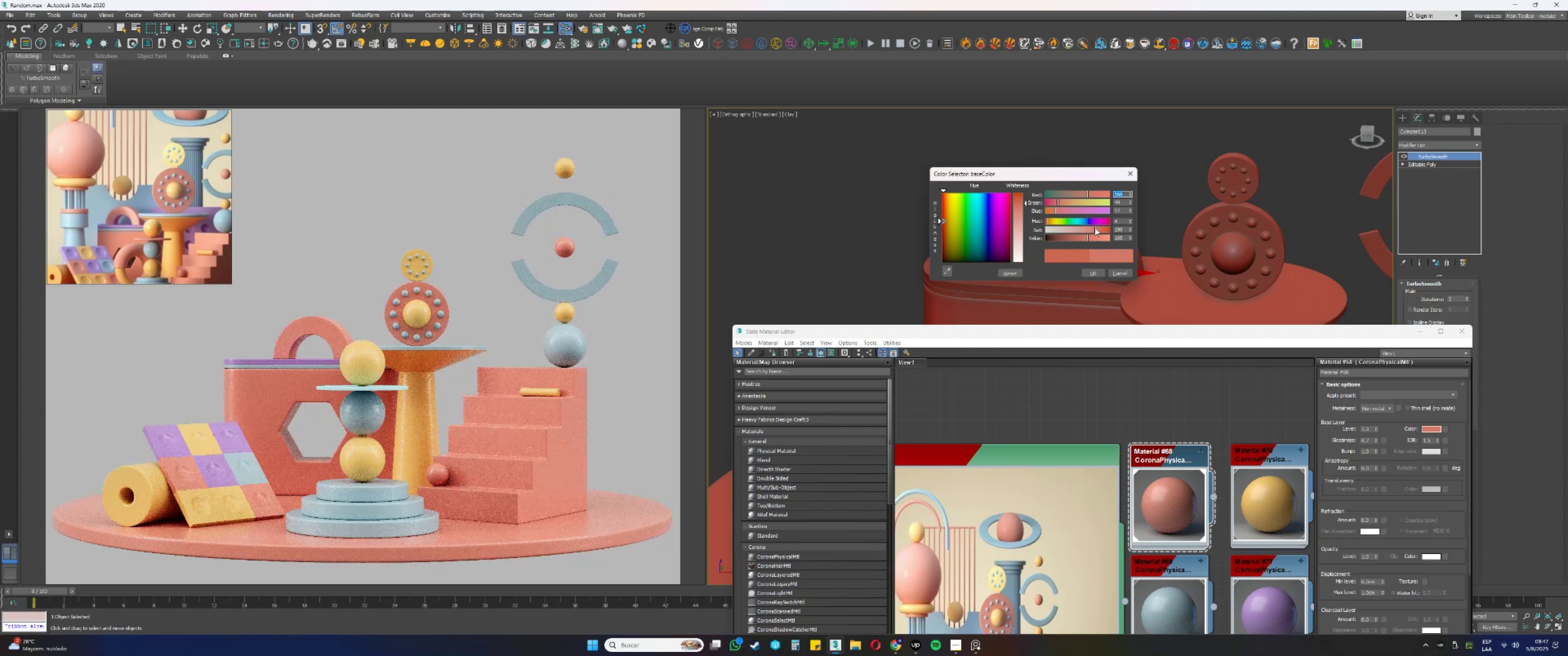 
left_click([1092, 272])
 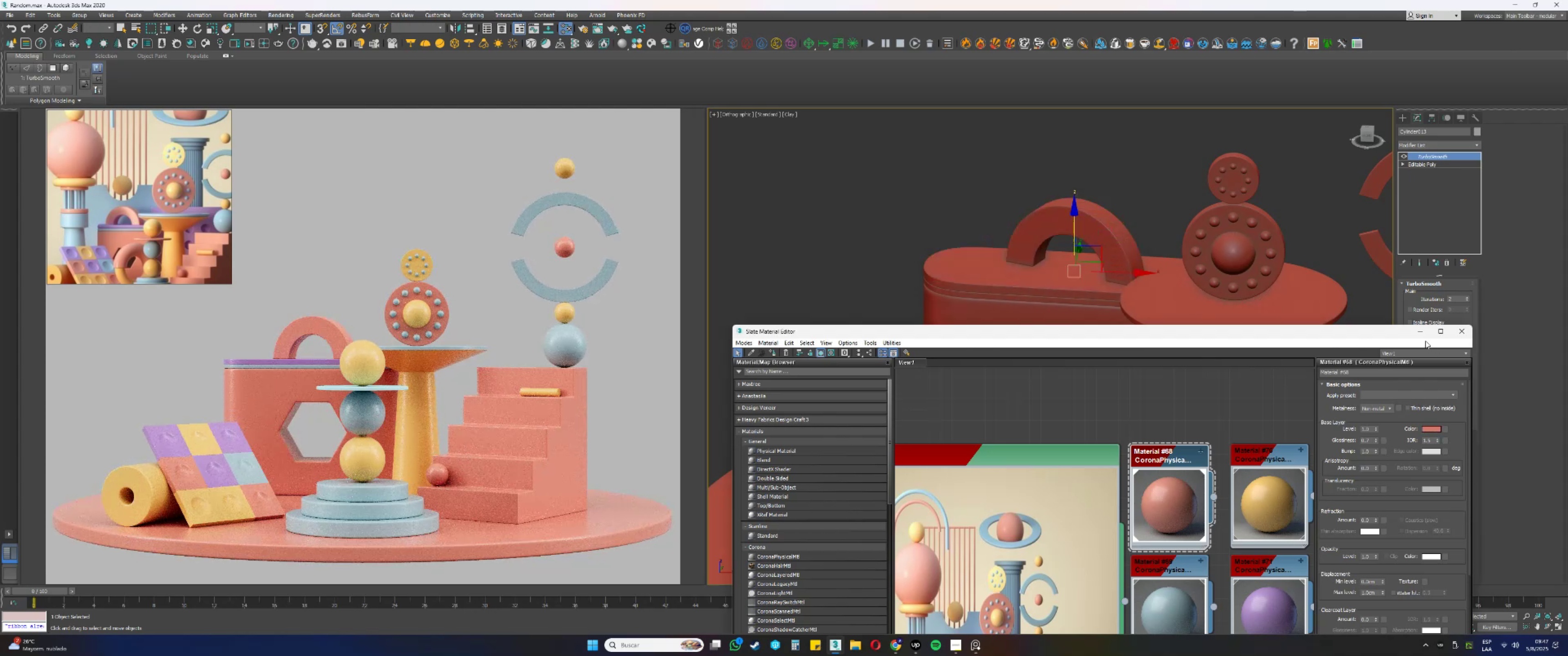 
left_click([1422, 336])
 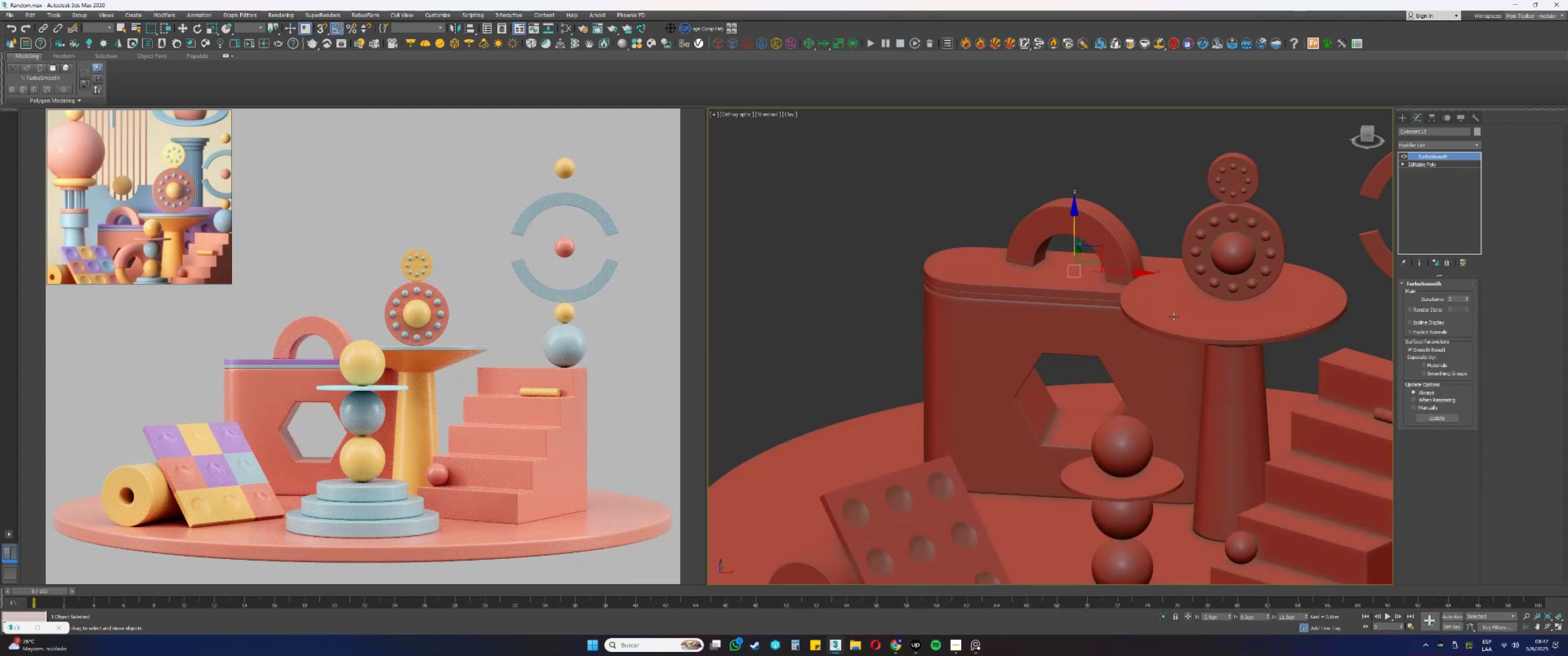 
scroll: coordinate [1152, 320], scroll_direction: down, amount: 2.0
 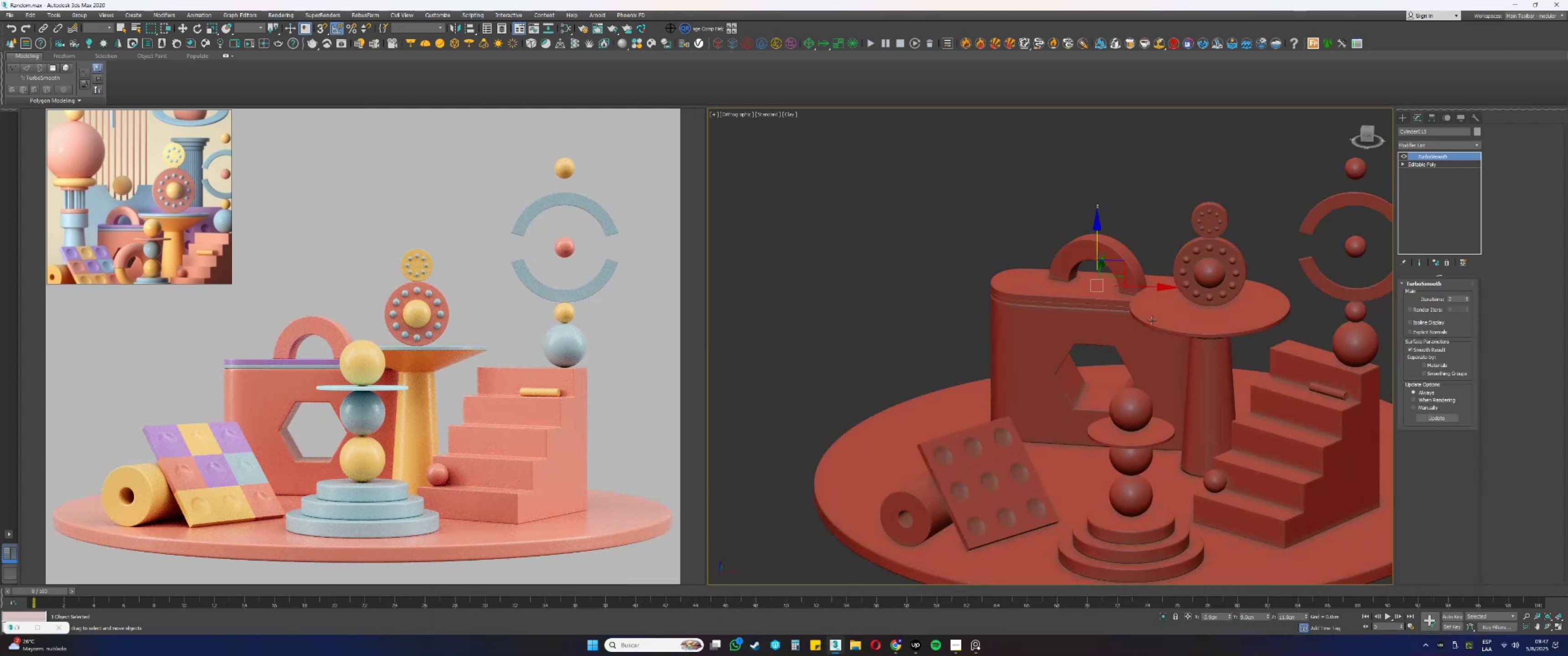 
hold_key(key=AltLeft, duration=0.62)
 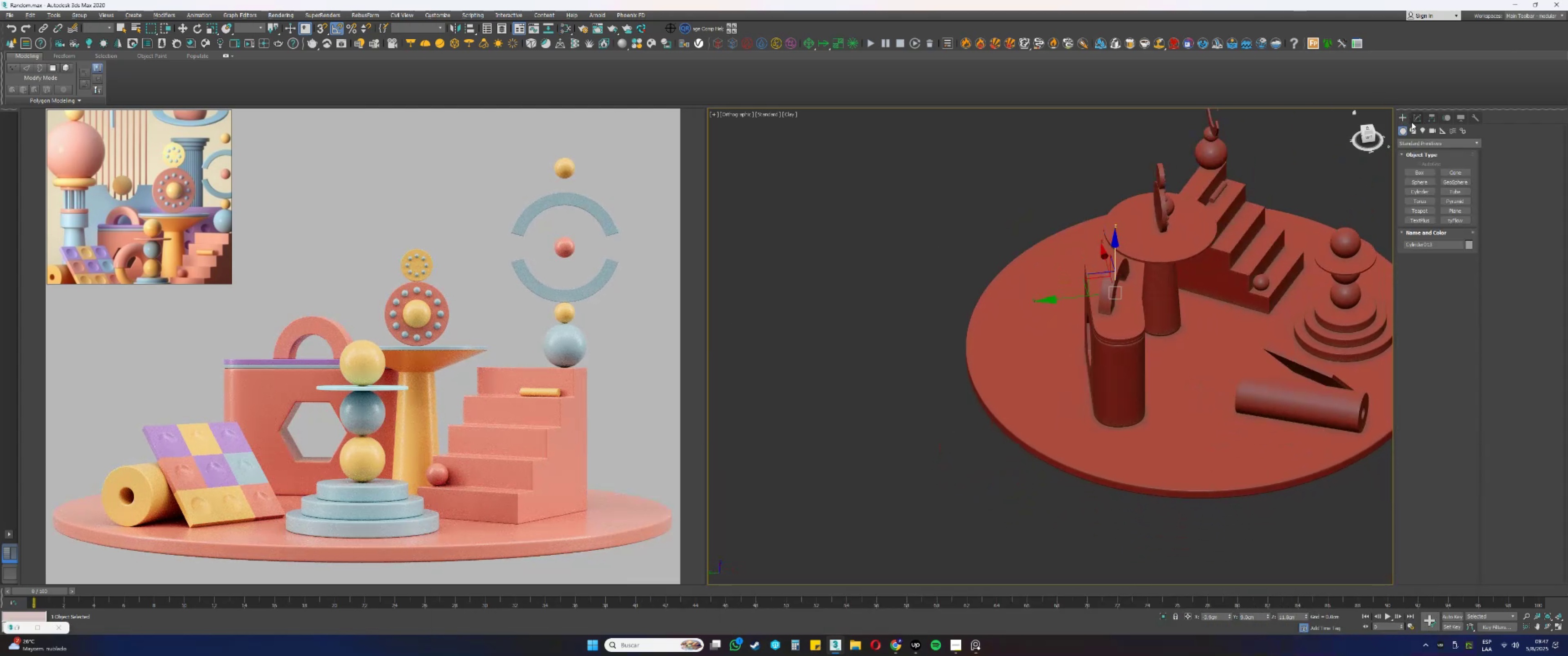 
left_click([1412, 172])
 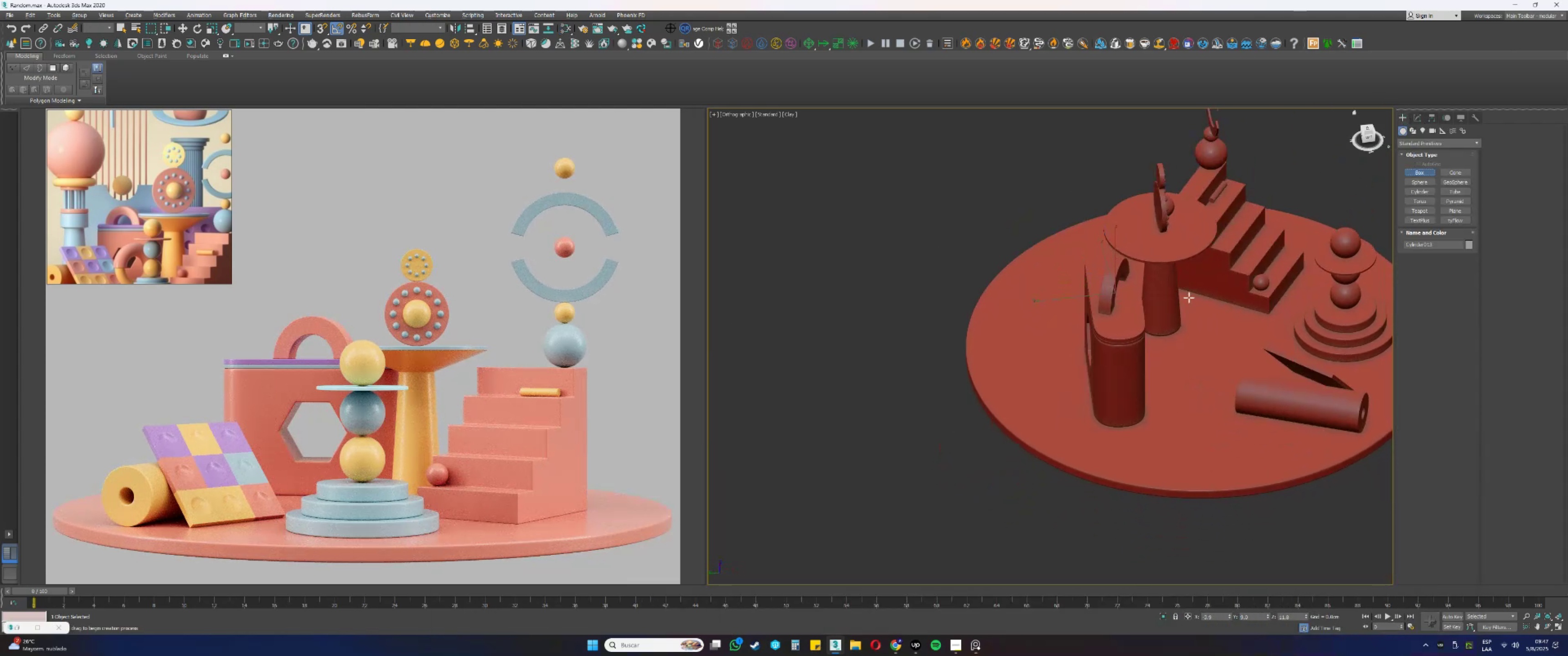 
type(ss)
 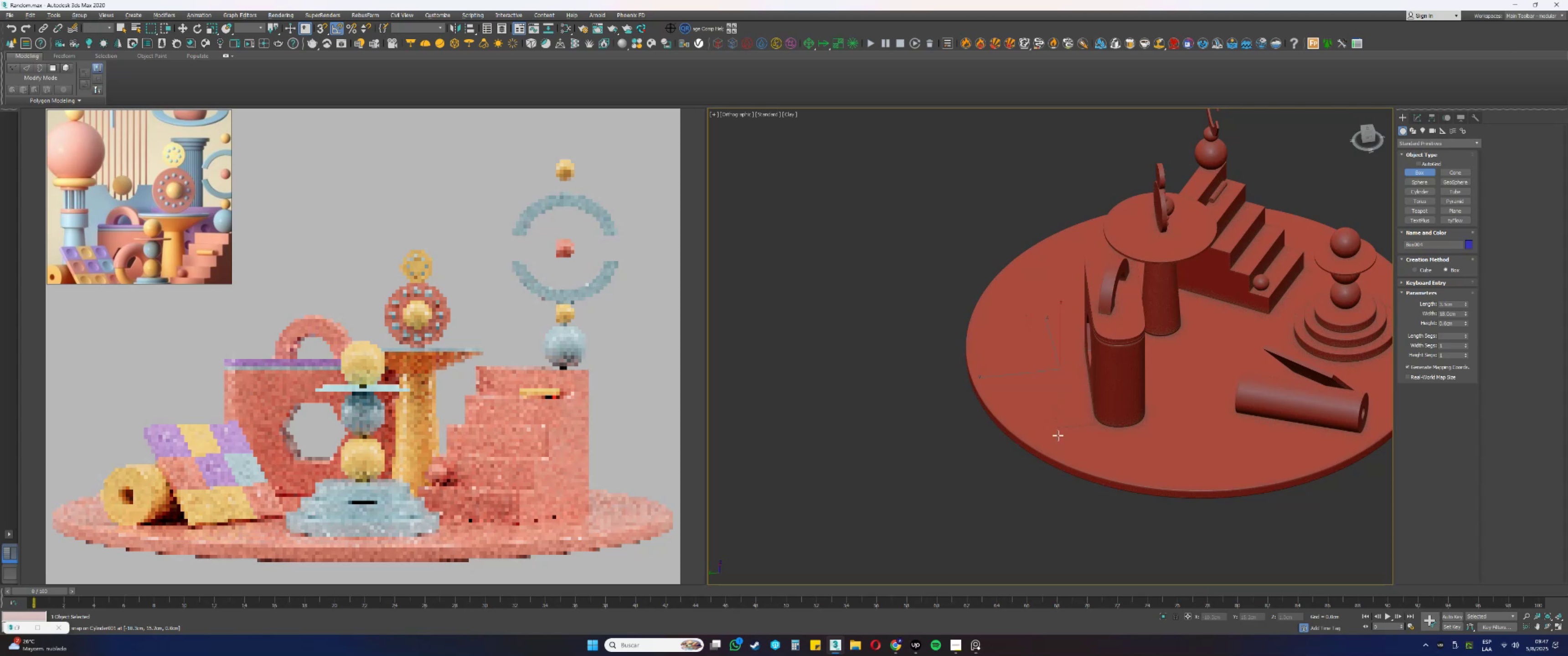 
left_click_drag(start_coordinate=[1063, 312], to_coordinate=[1089, 453])
 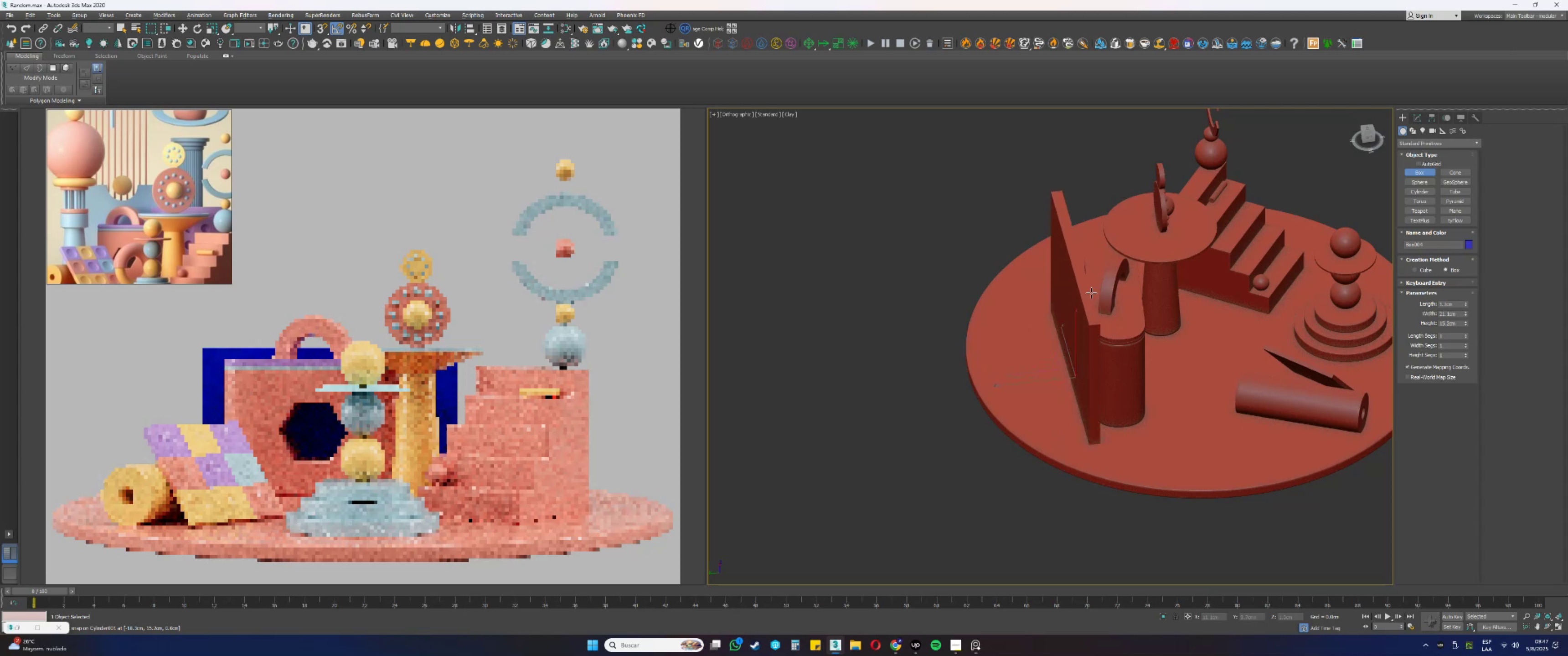 
left_click([1097, 260])
 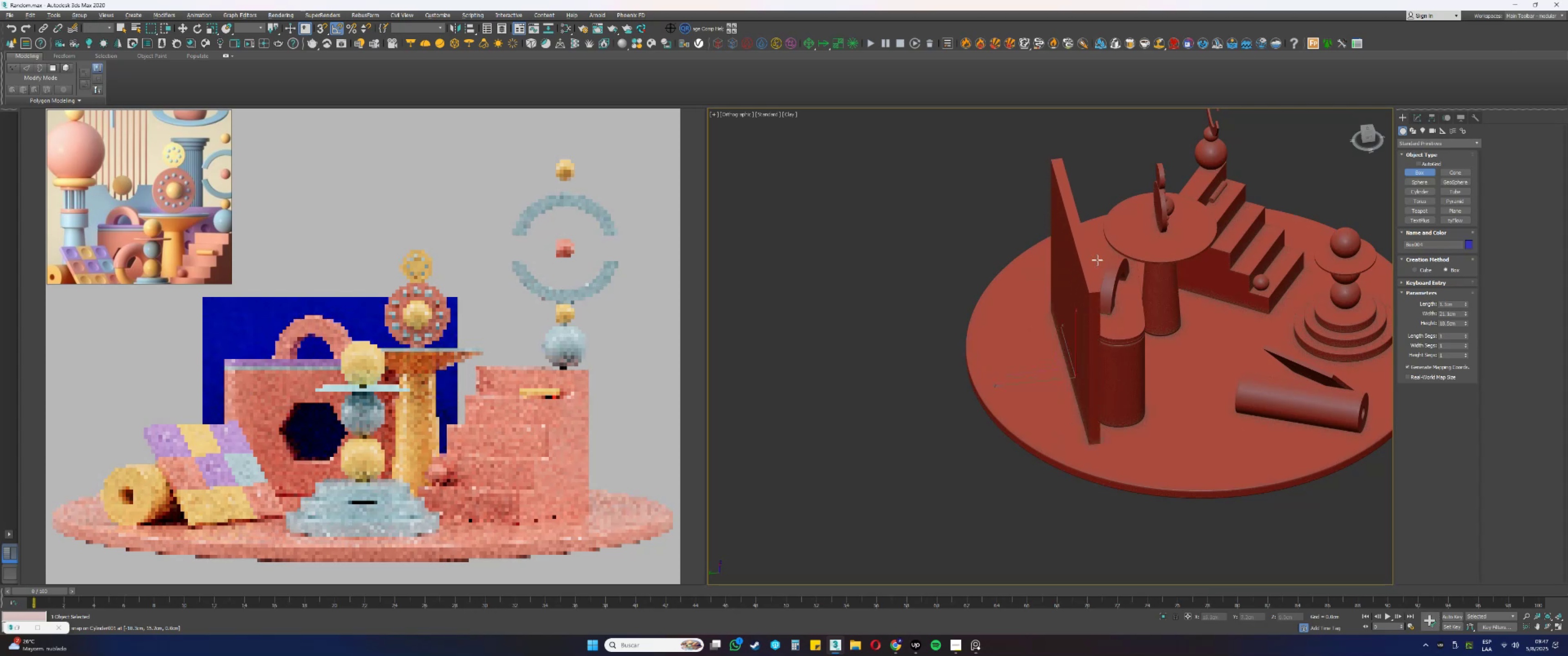 
right_click([1097, 260])
 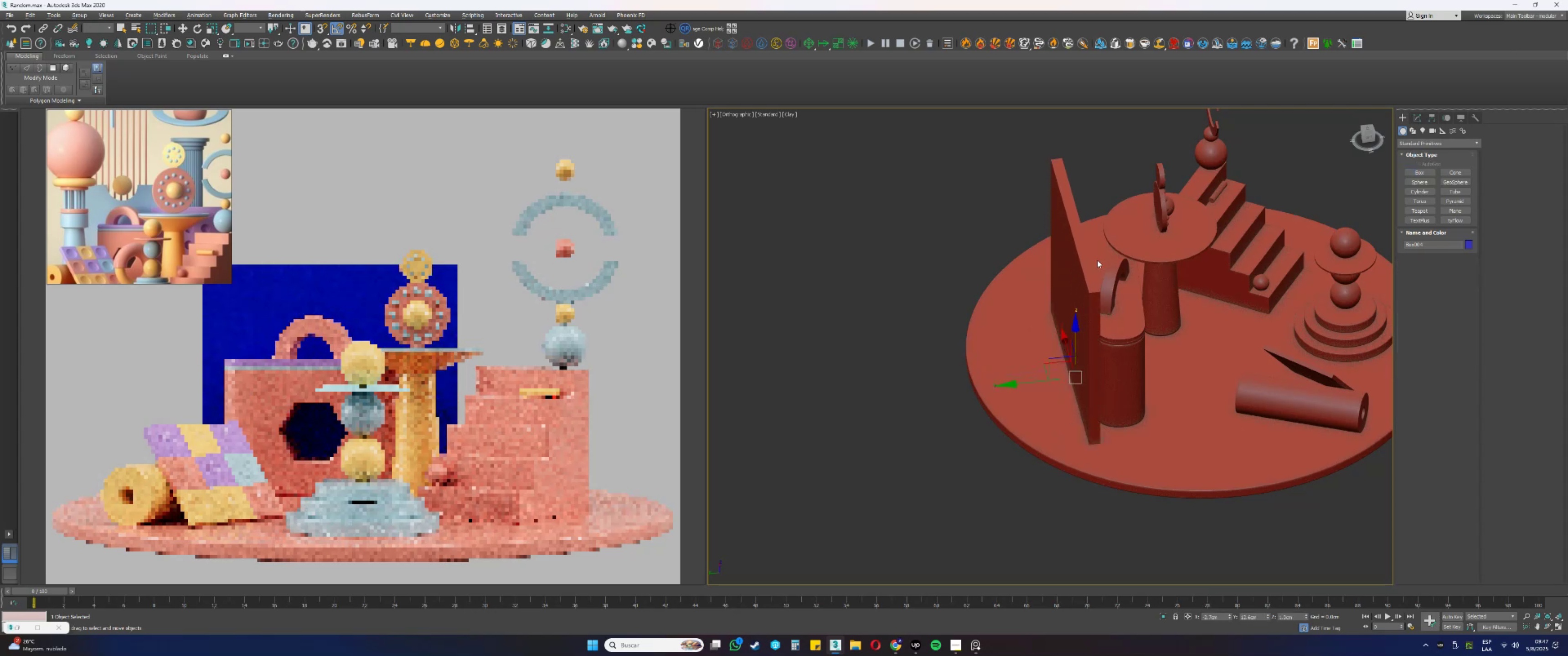 
key(Alt+AltLeft)
 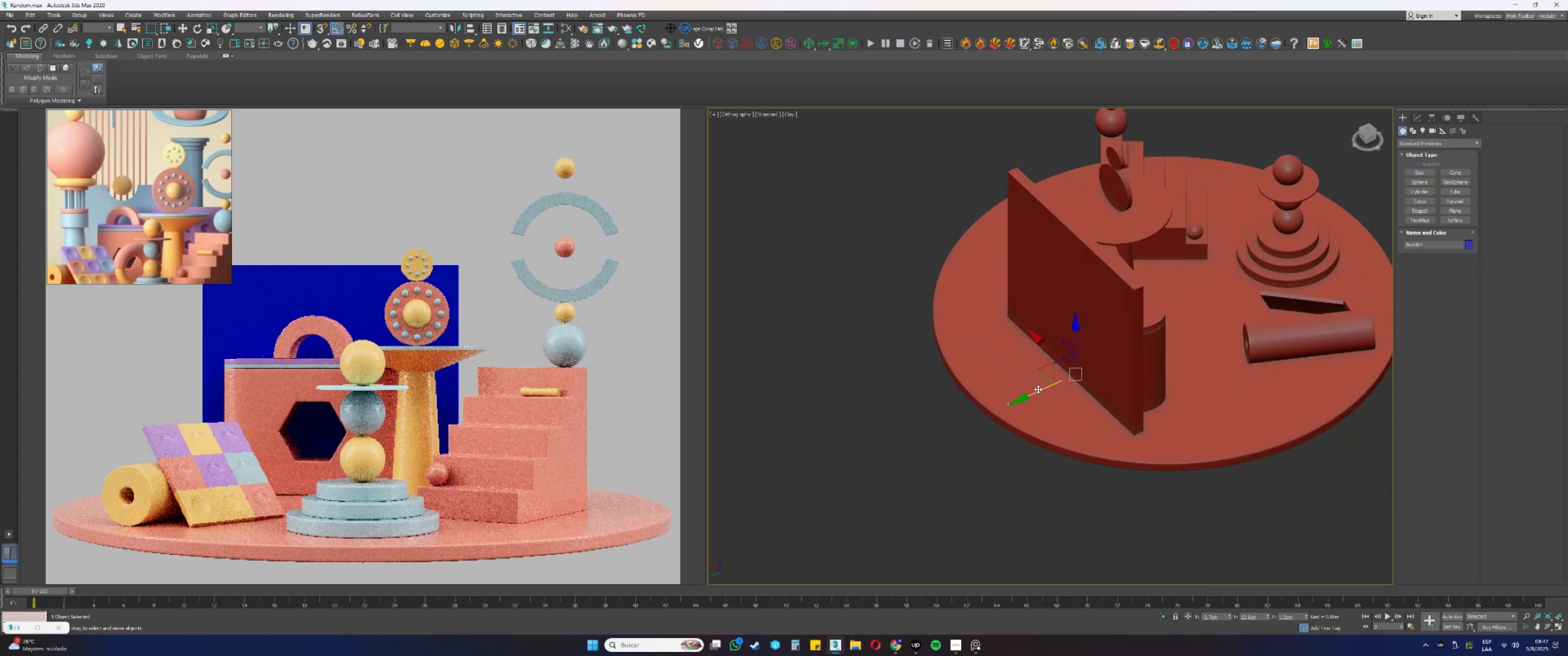 
left_click_drag(start_coordinate=[1042, 391], to_coordinate=[1026, 395])
 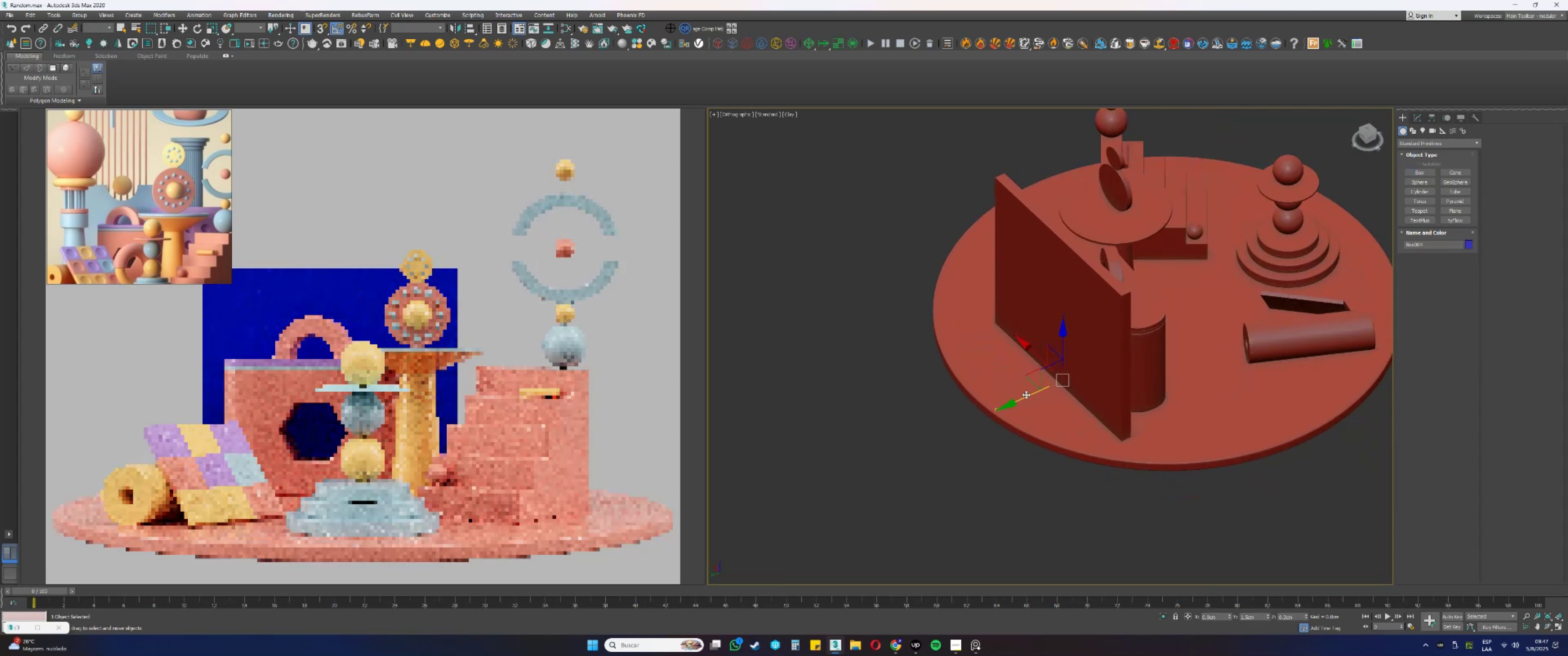 
hold_key(key=AltLeft, duration=0.53)
 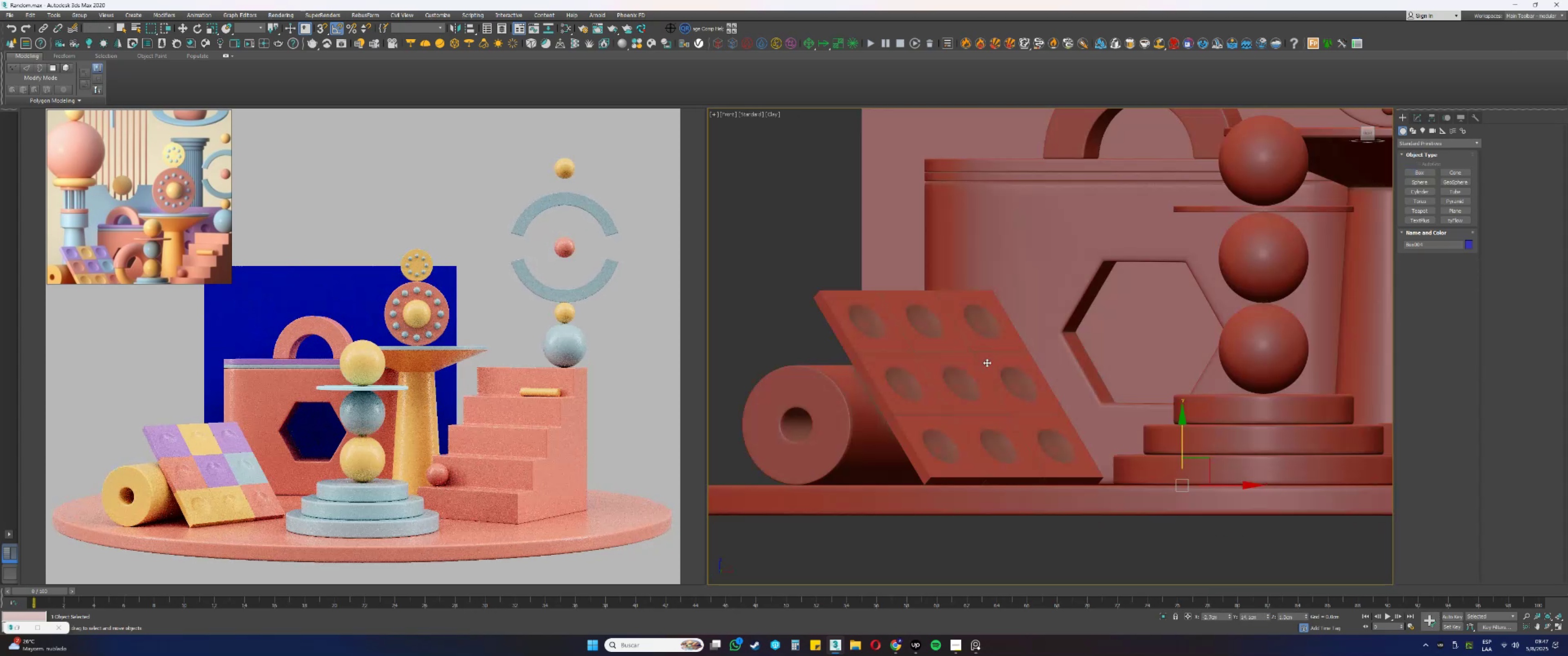 
type(fz)
 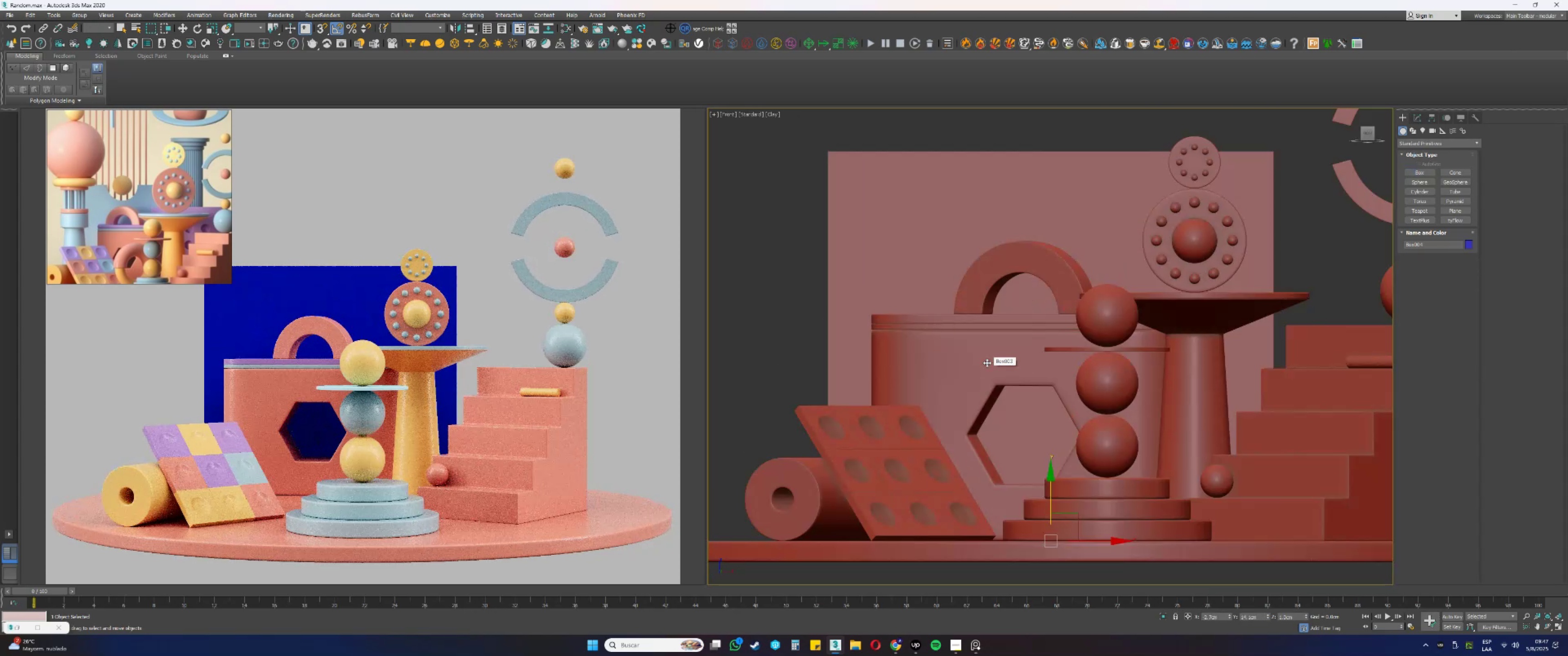 
scroll: coordinate [976, 356], scroll_direction: down, amount: 1.0
 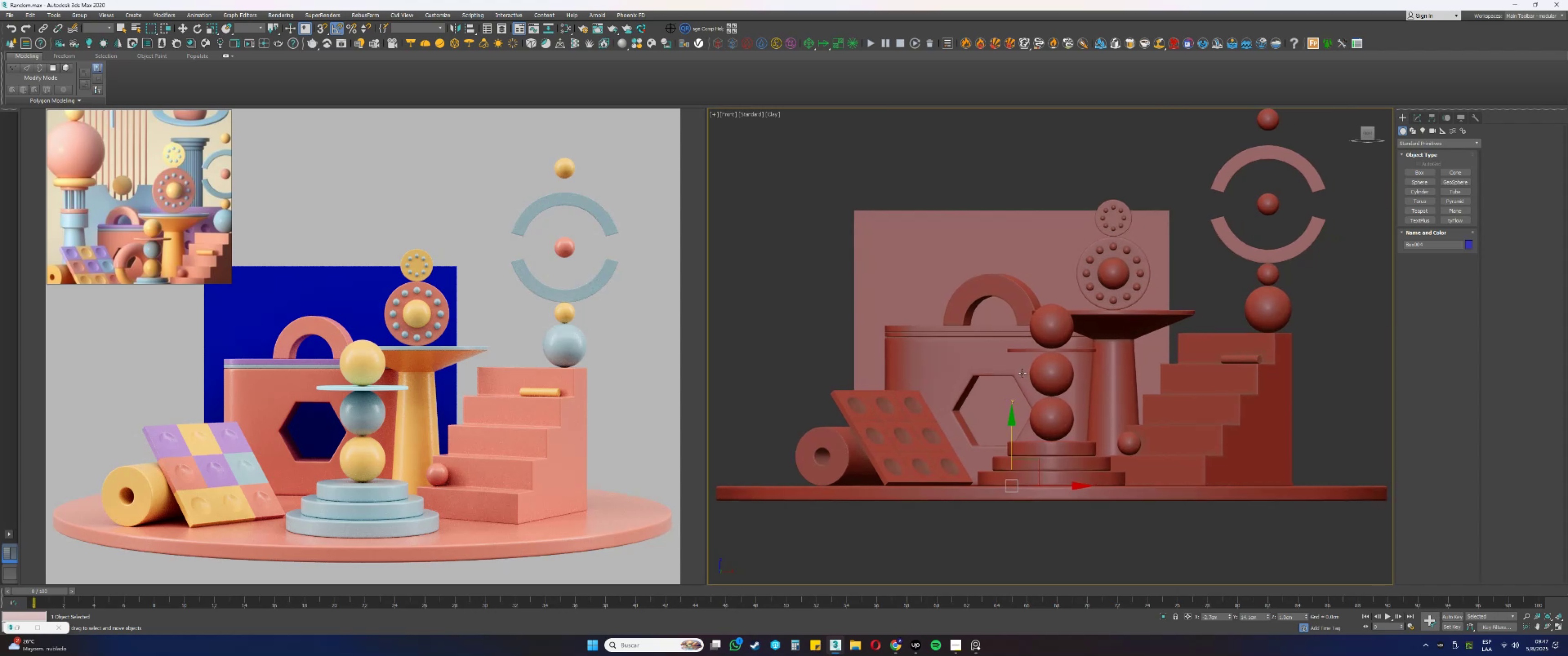 
wait(6.87)
 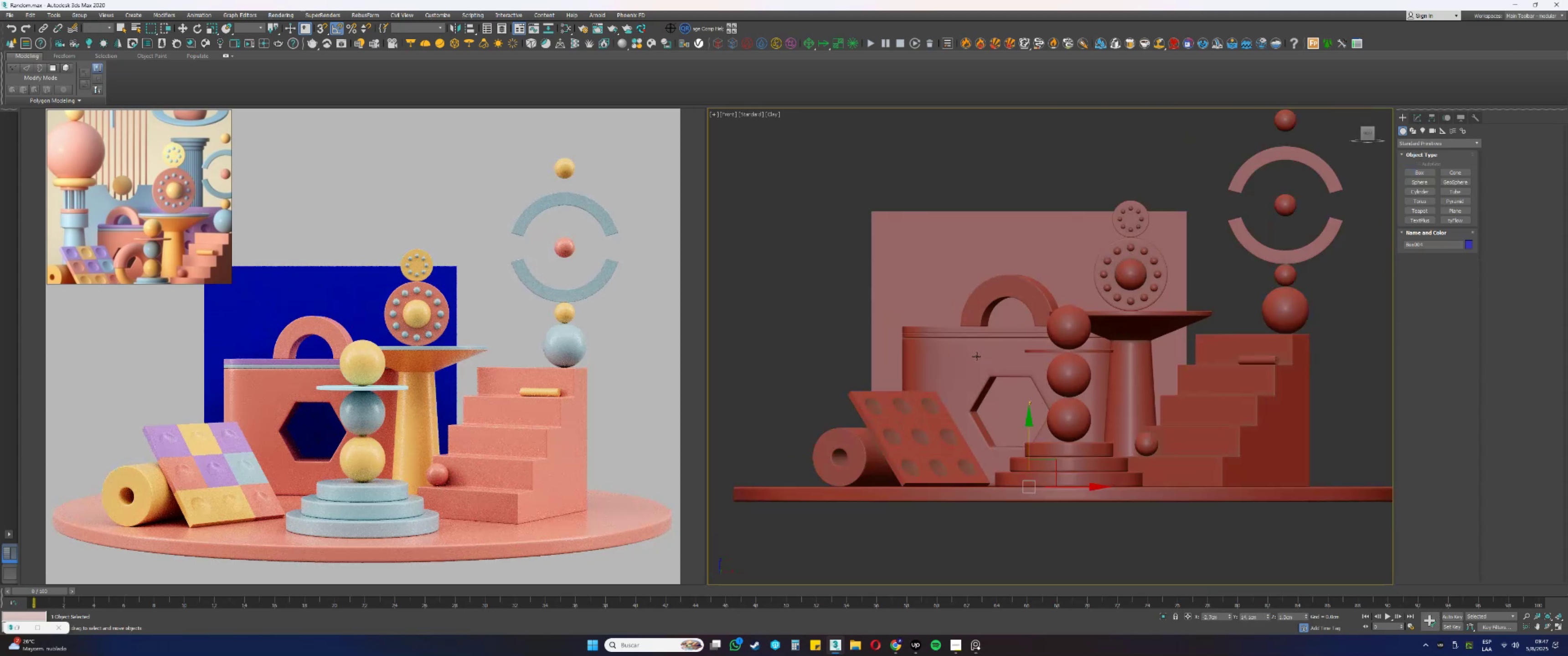 
left_click_drag(start_coordinate=[1059, 487], to_coordinate=[999, 484])
 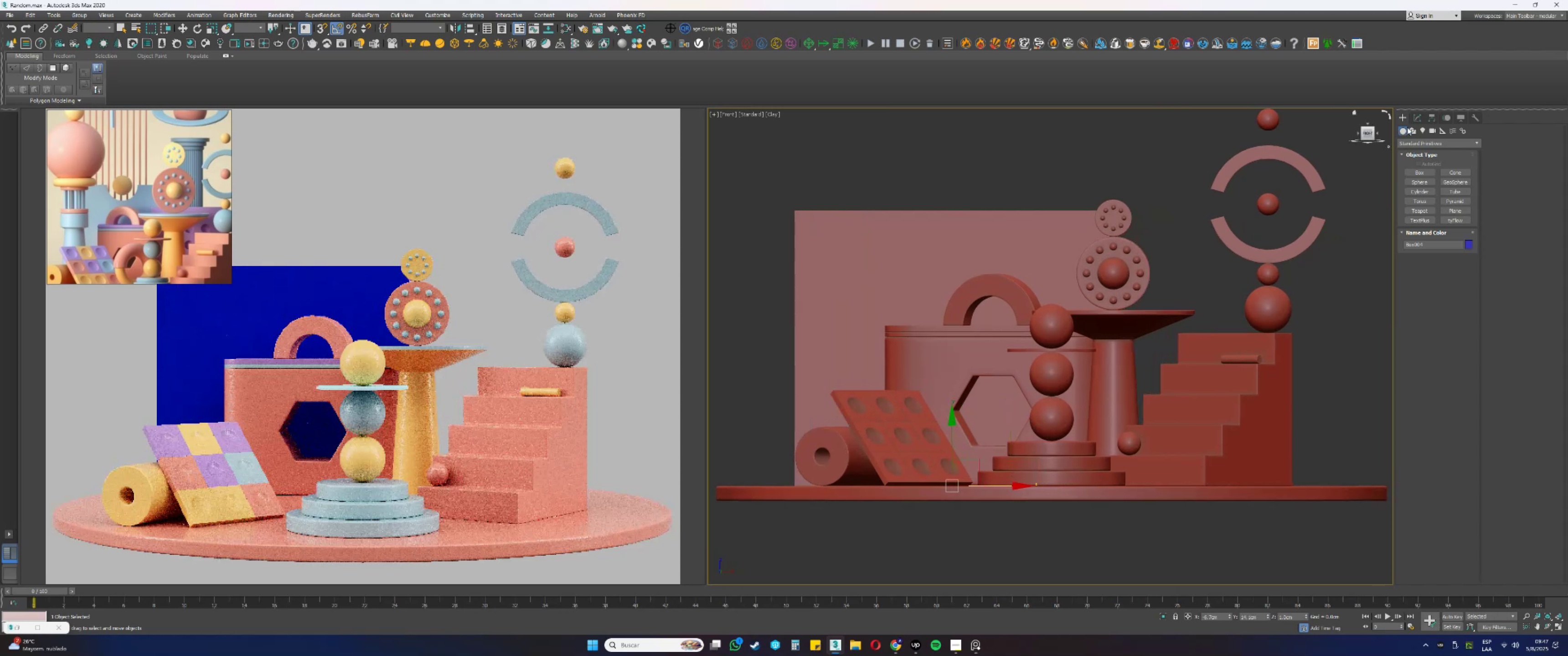 
left_click([1415, 115])
 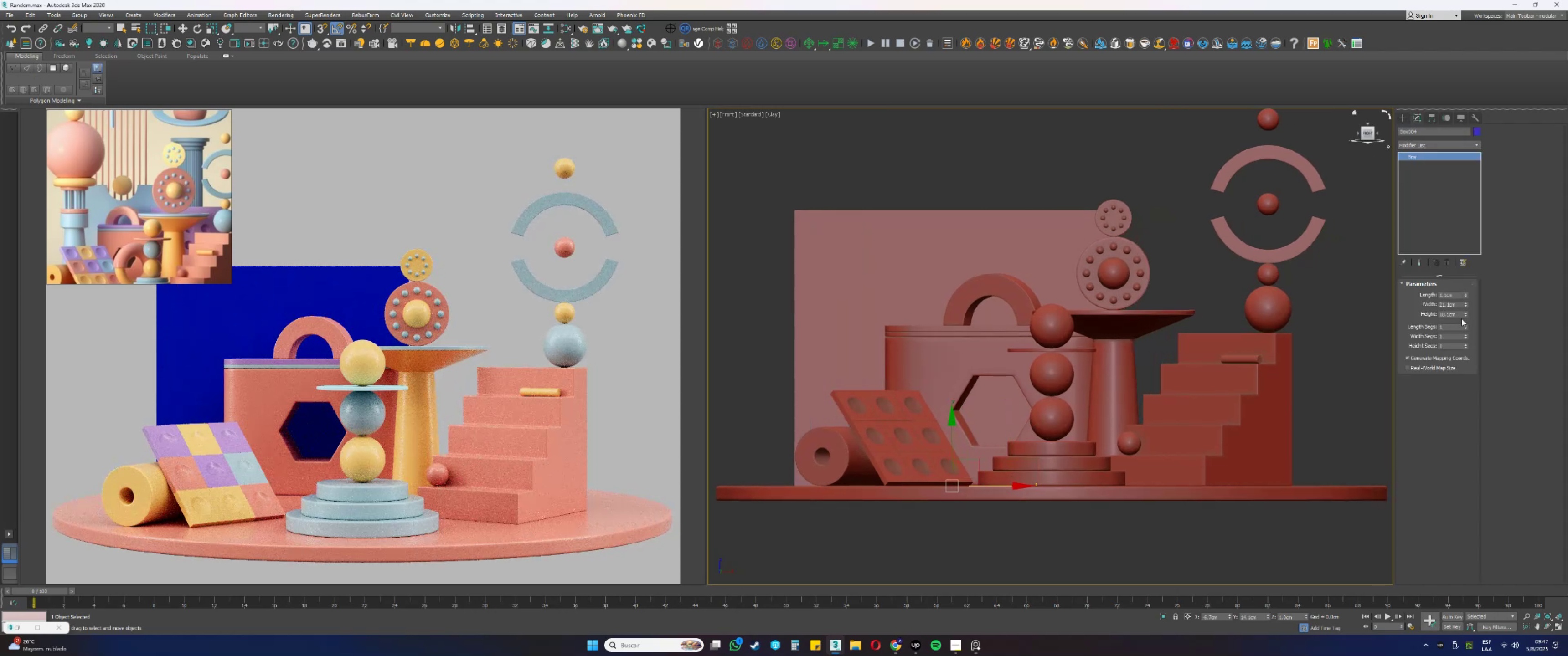 
double_click([1458, 313])
 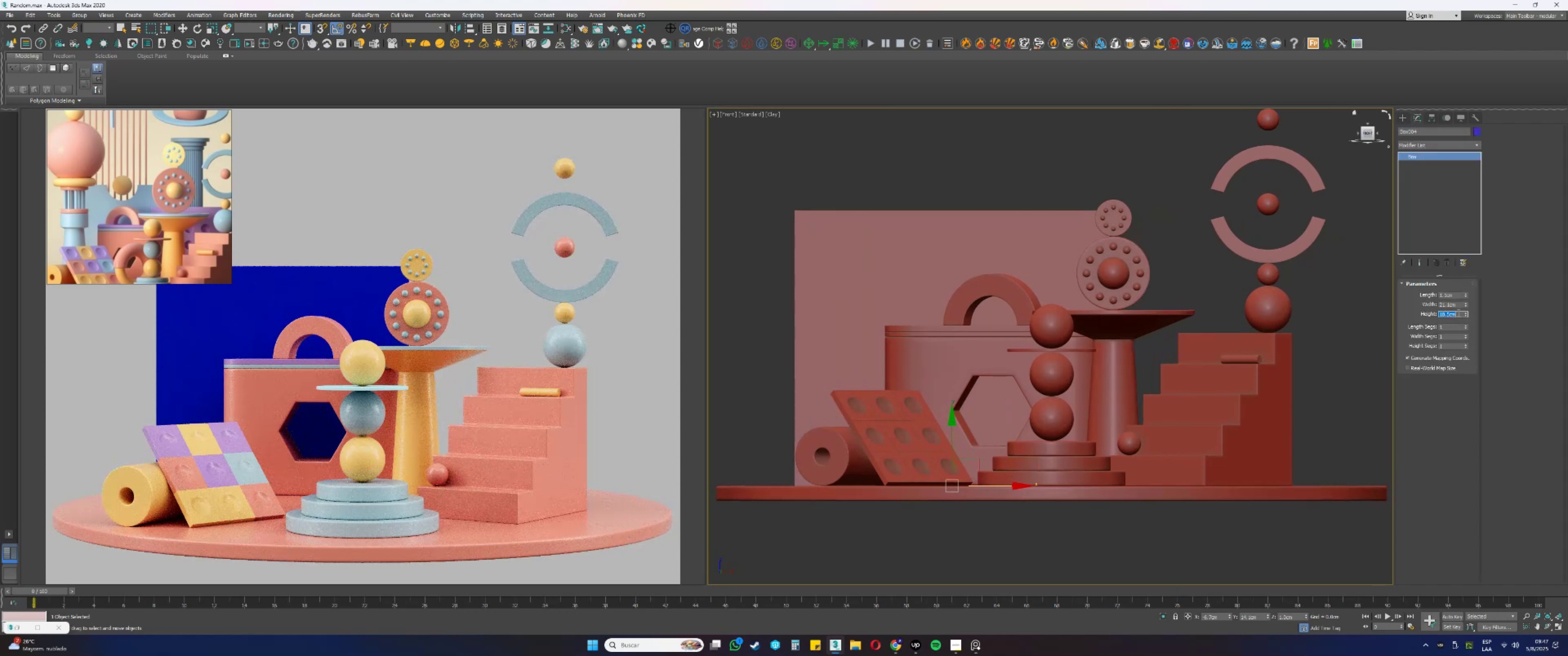 
key(Numpad1)
 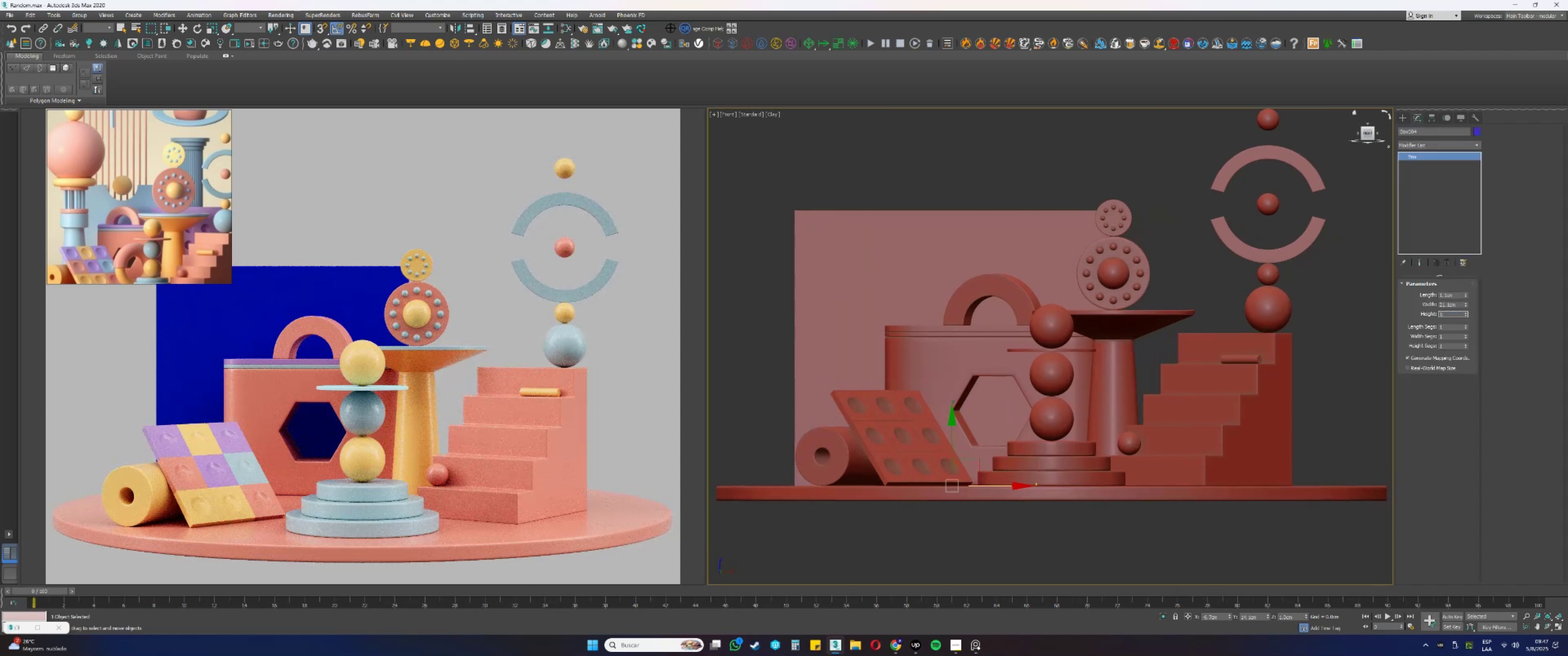 
key(Numpad5)
 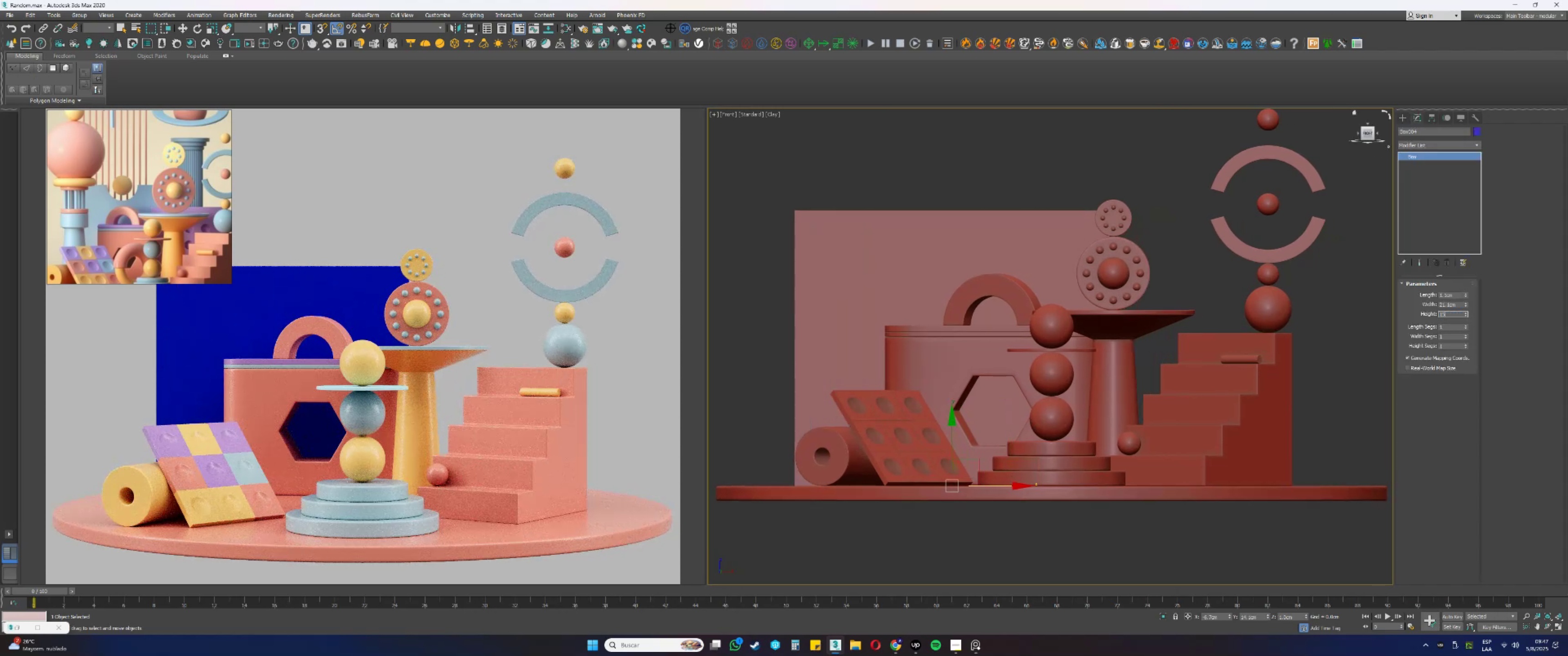 
key(NumpadEnter)
 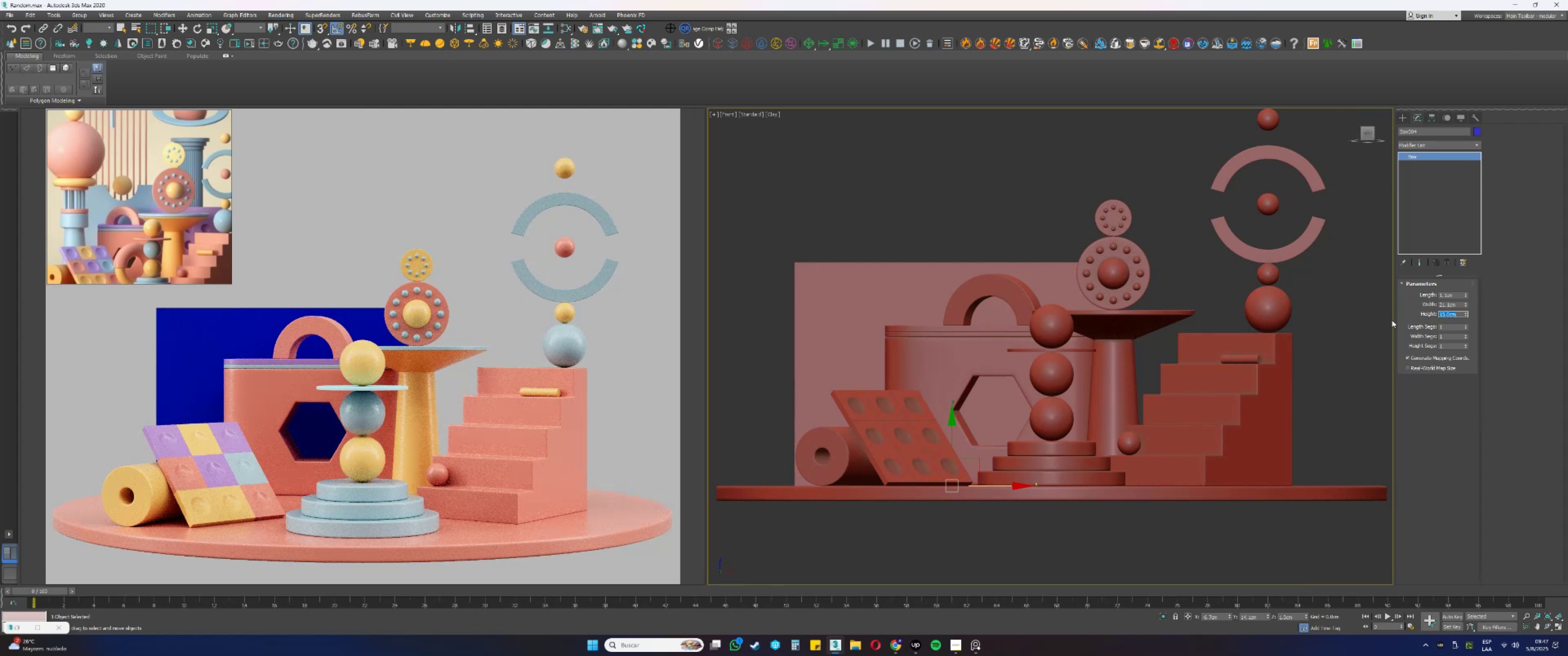 
left_click_drag(start_coordinate=[1459, 305], to_coordinate=[1424, 303])
 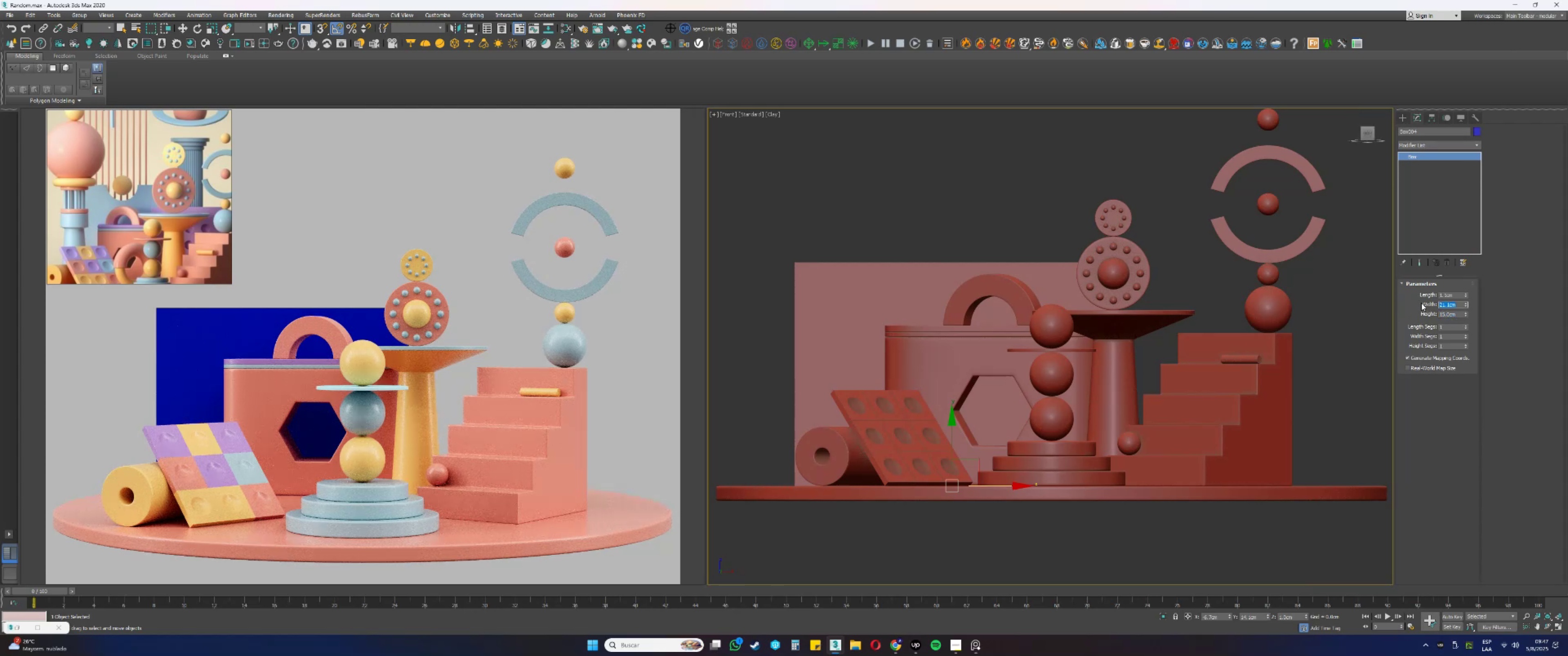 
key(Numpad2)
 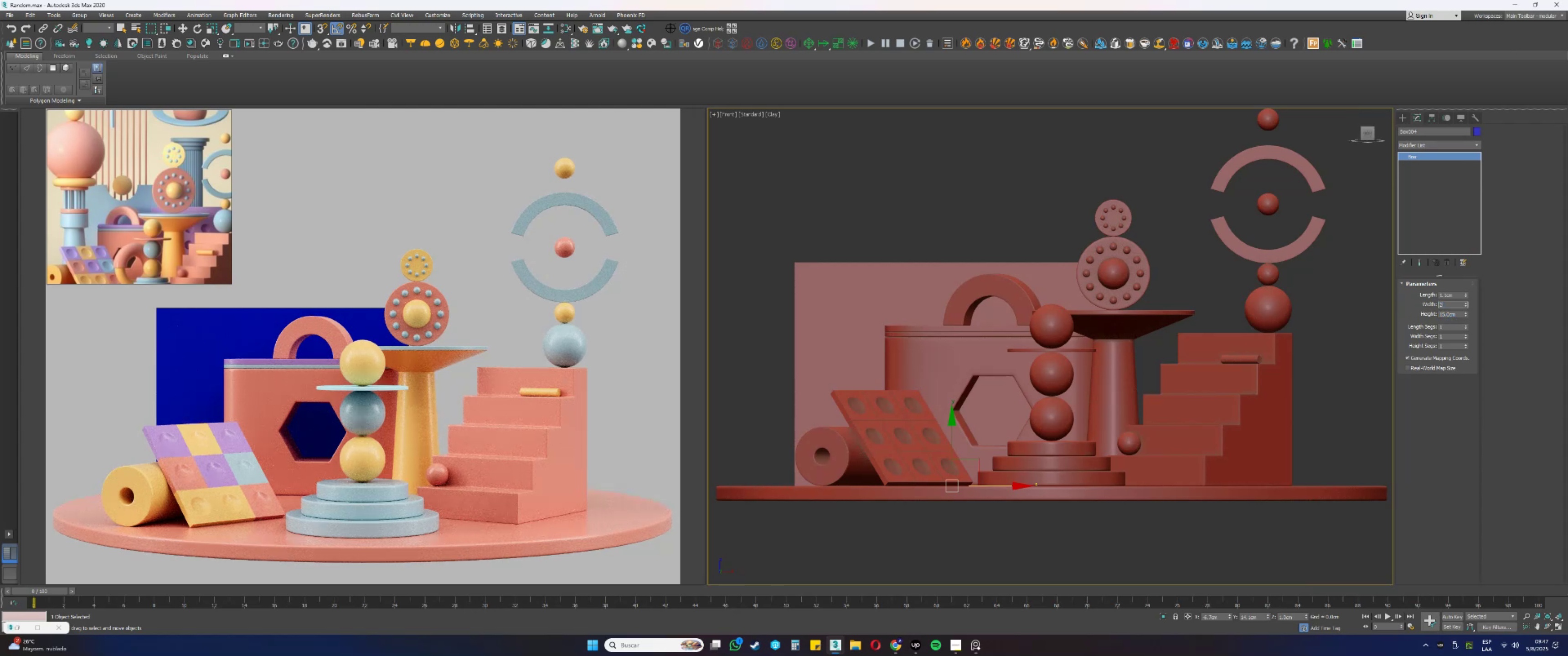 
key(Numpad0)
 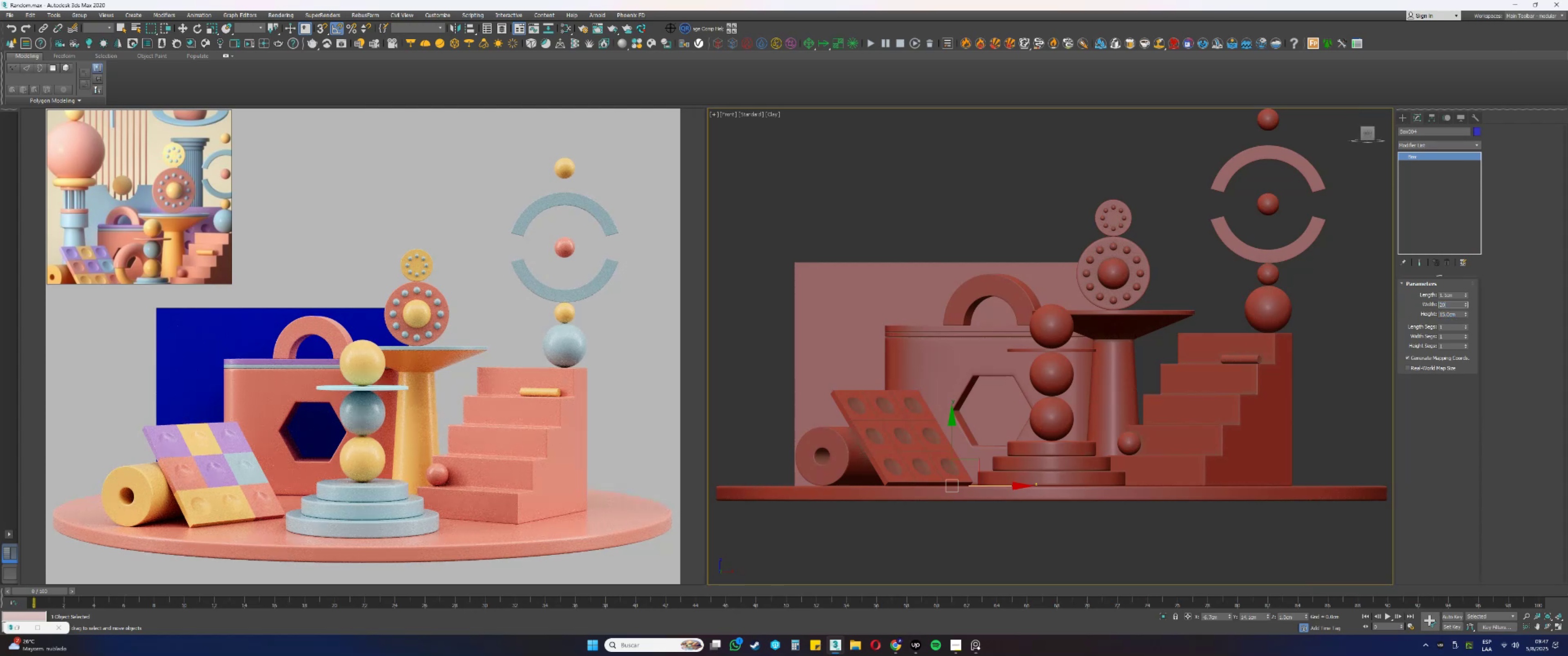 
key(NumpadEnter)
 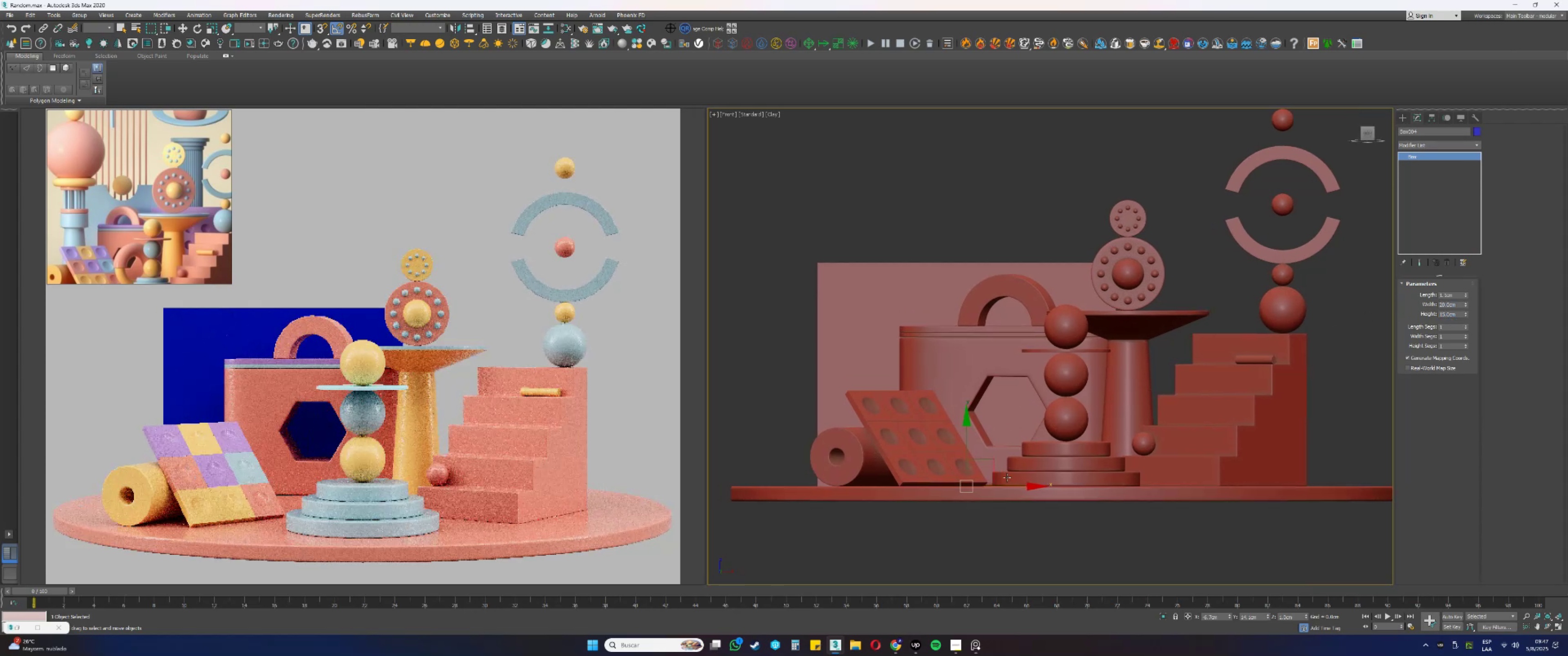 
left_click_drag(start_coordinate=[1012, 488], to_coordinate=[1039, 488])
 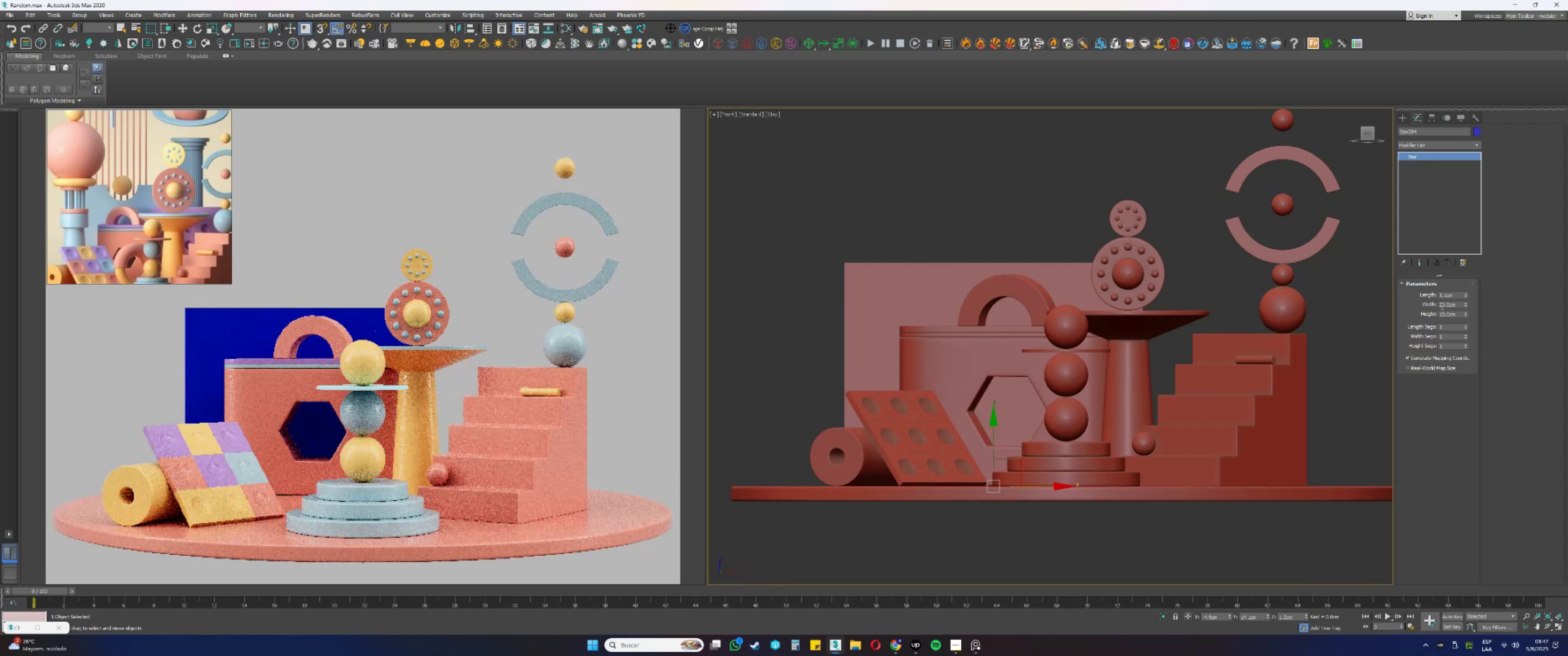 
left_click_drag(start_coordinate=[1458, 306], to_coordinate=[1407, 299])
 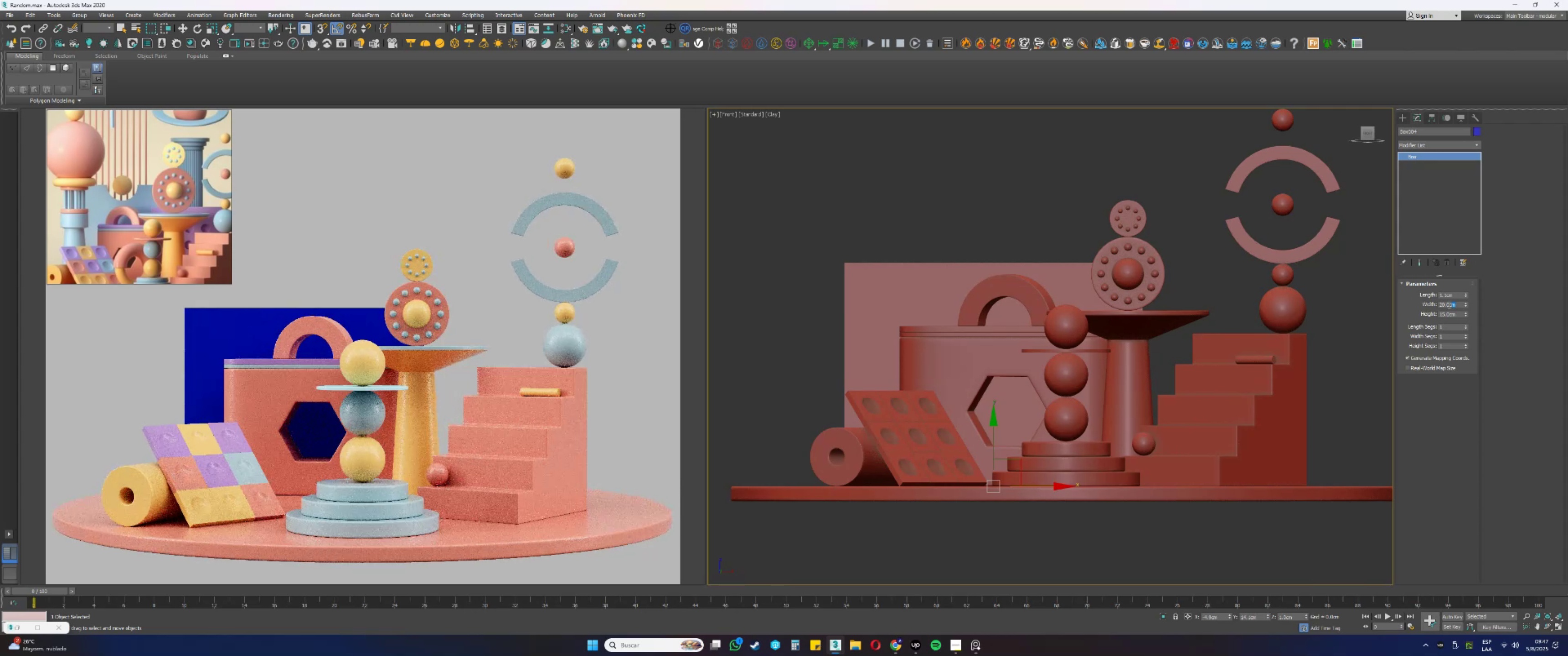 
key(Numpad1)
 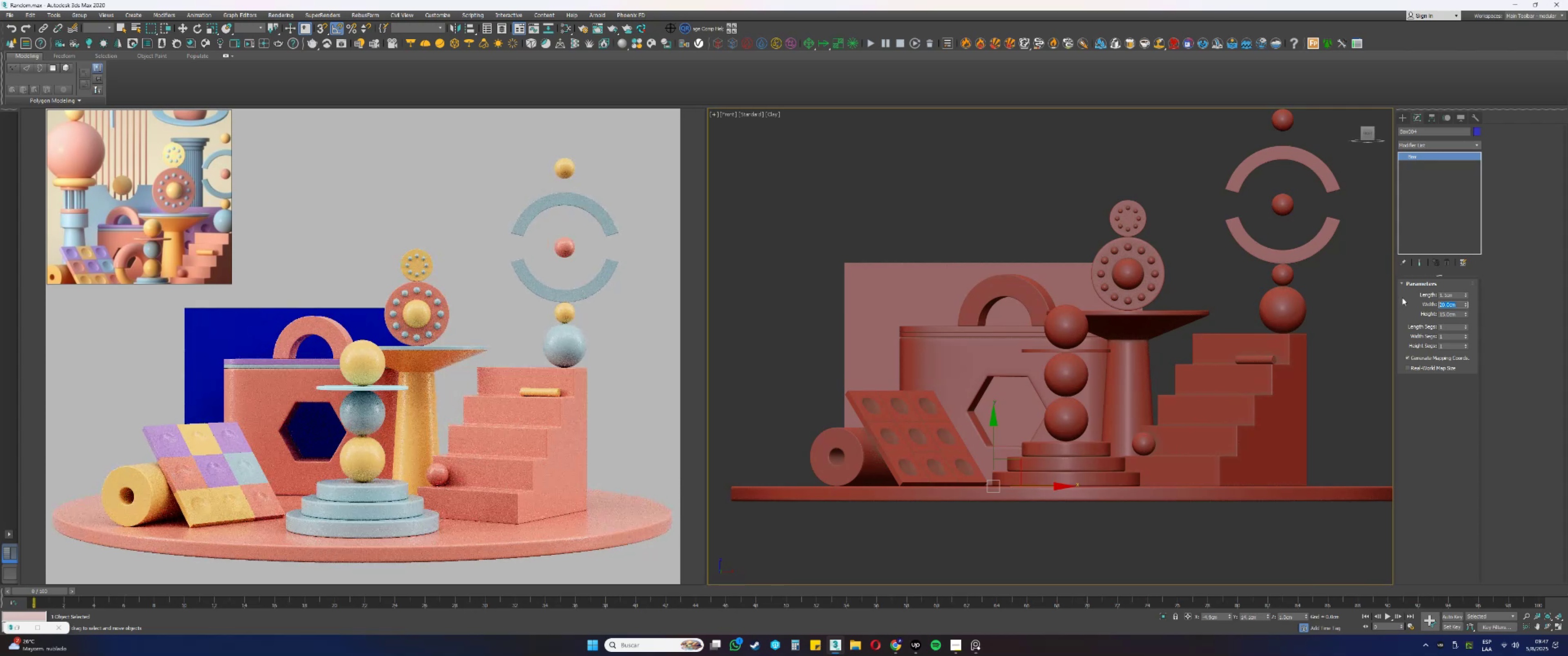 
key(Numpad5)
 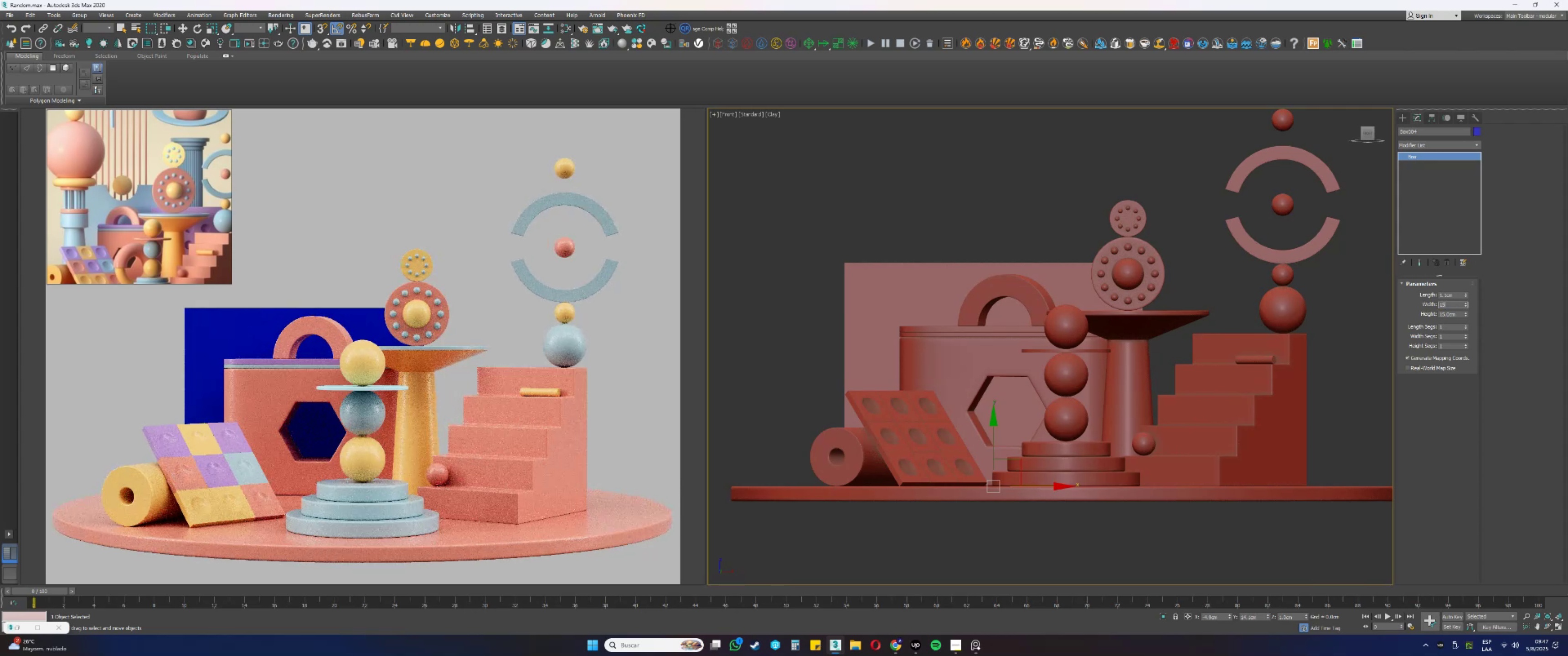 
key(NumpadEnter)
 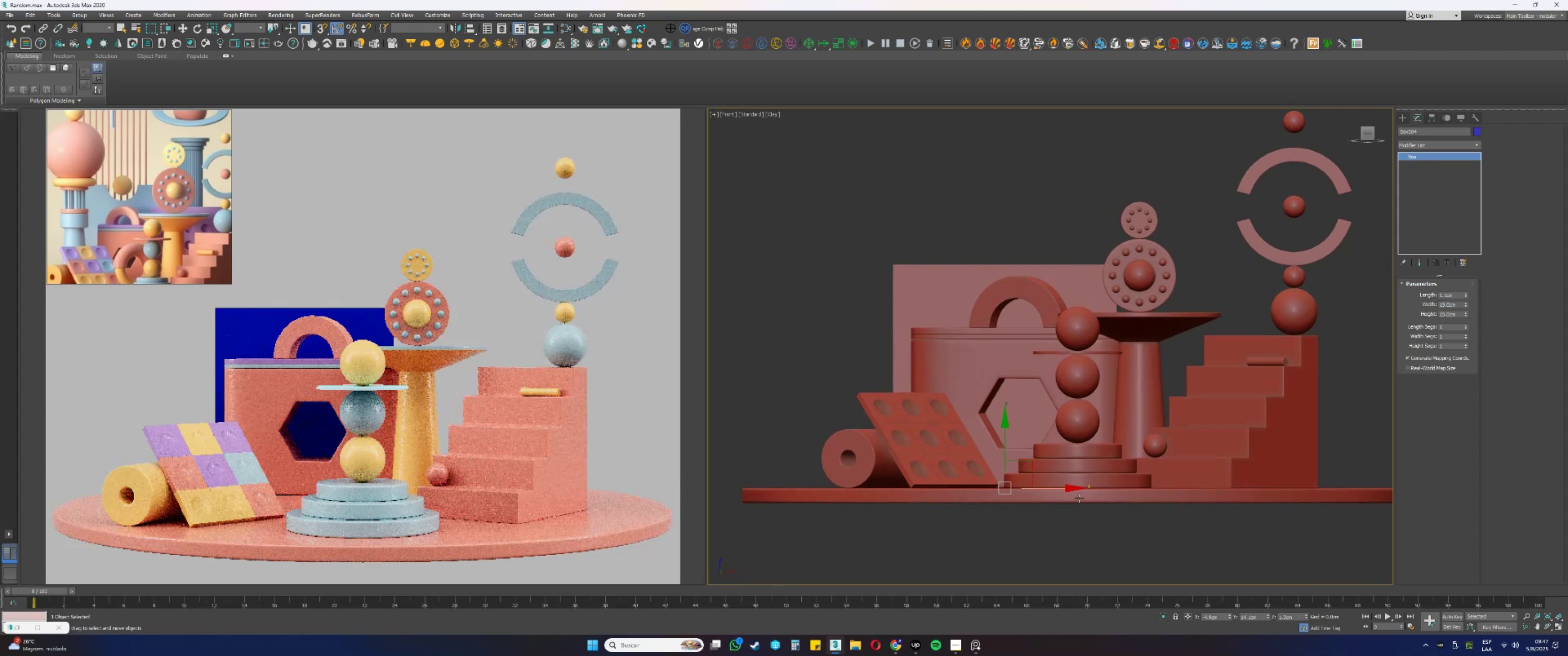 
left_click_drag(start_coordinate=[1058, 487], to_coordinate=[1078, 485])
 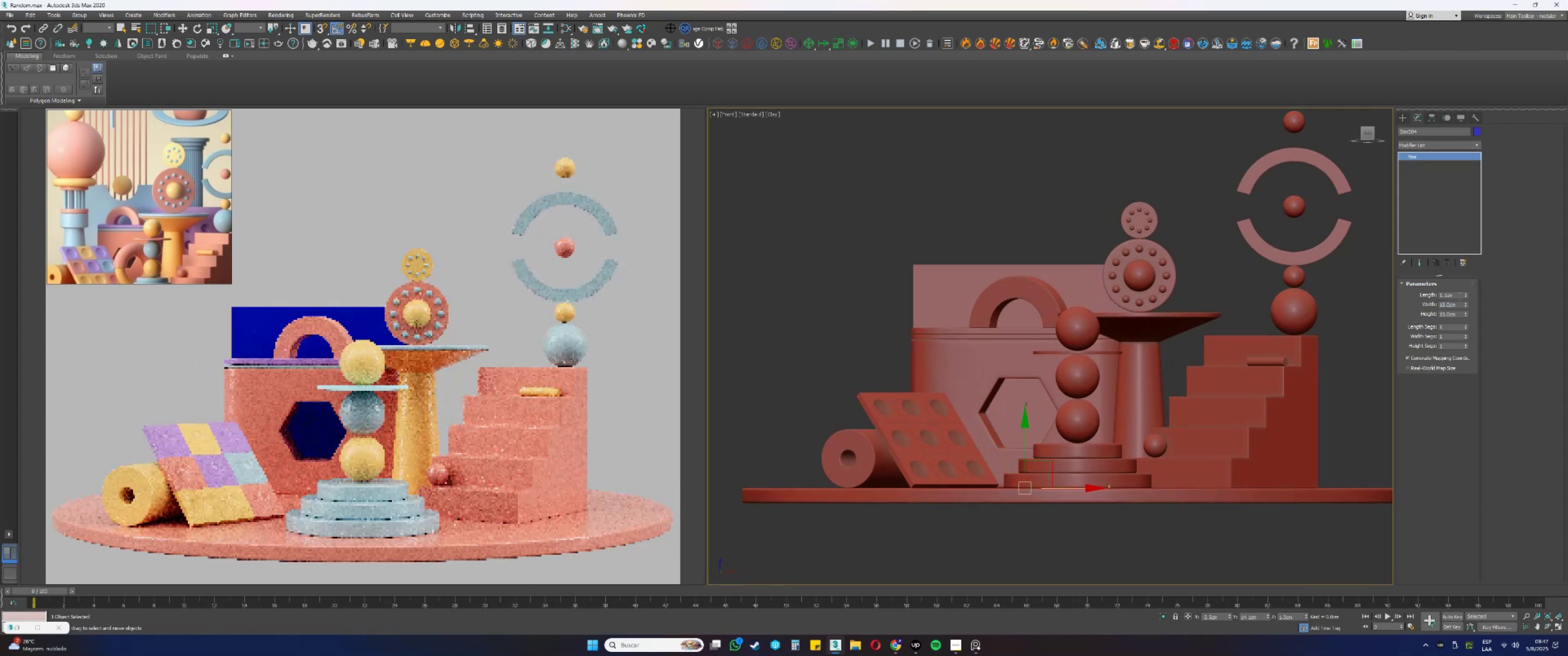 
left_click_drag(start_coordinate=[1462, 306], to_coordinate=[1419, 298])
 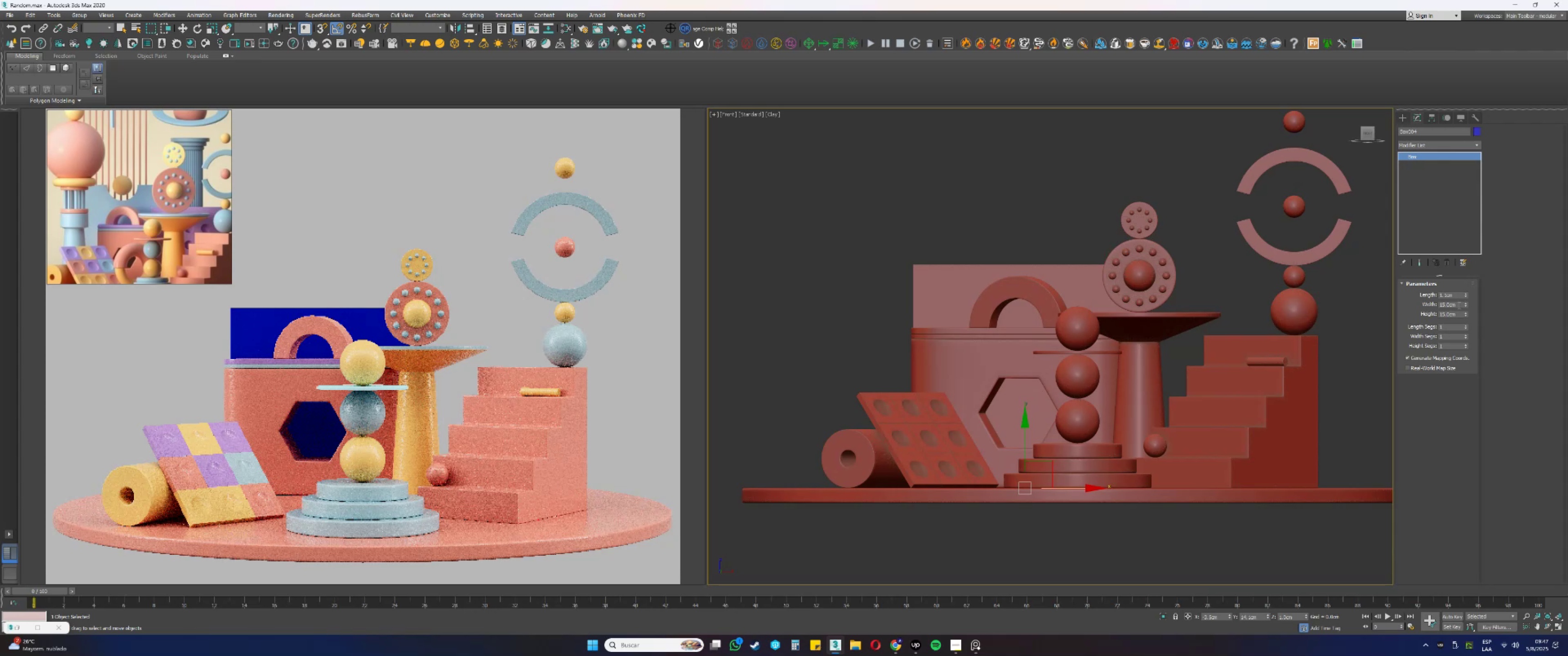 
key(Numpad1)
 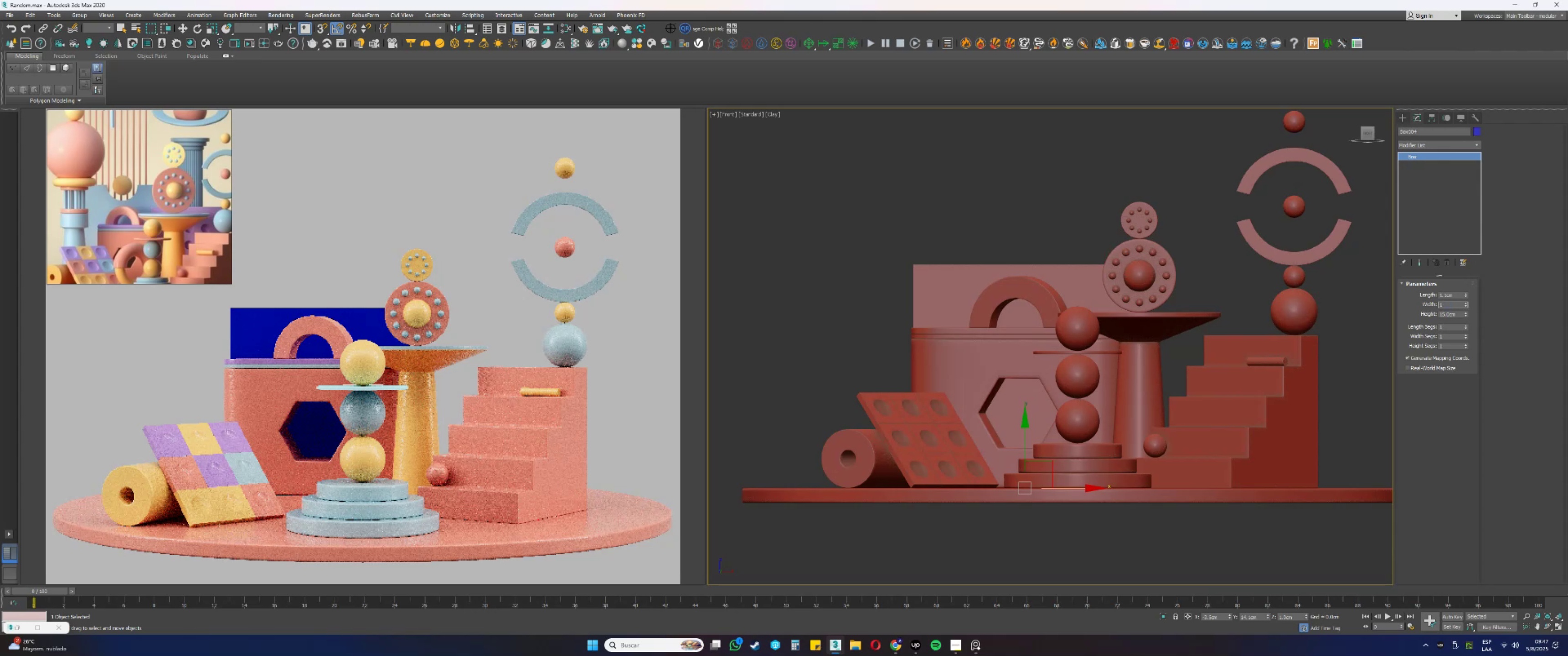 
key(Numpad8)
 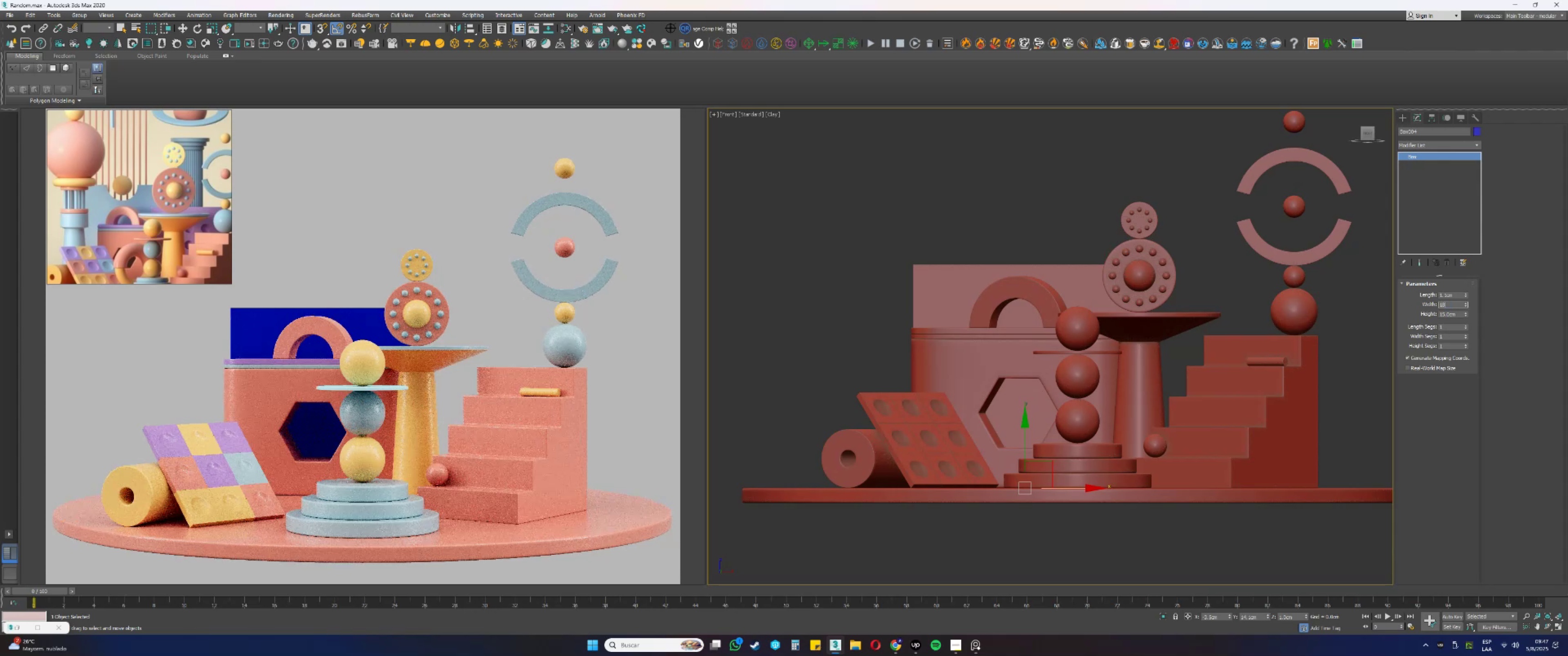 
key(NumpadEnter)
 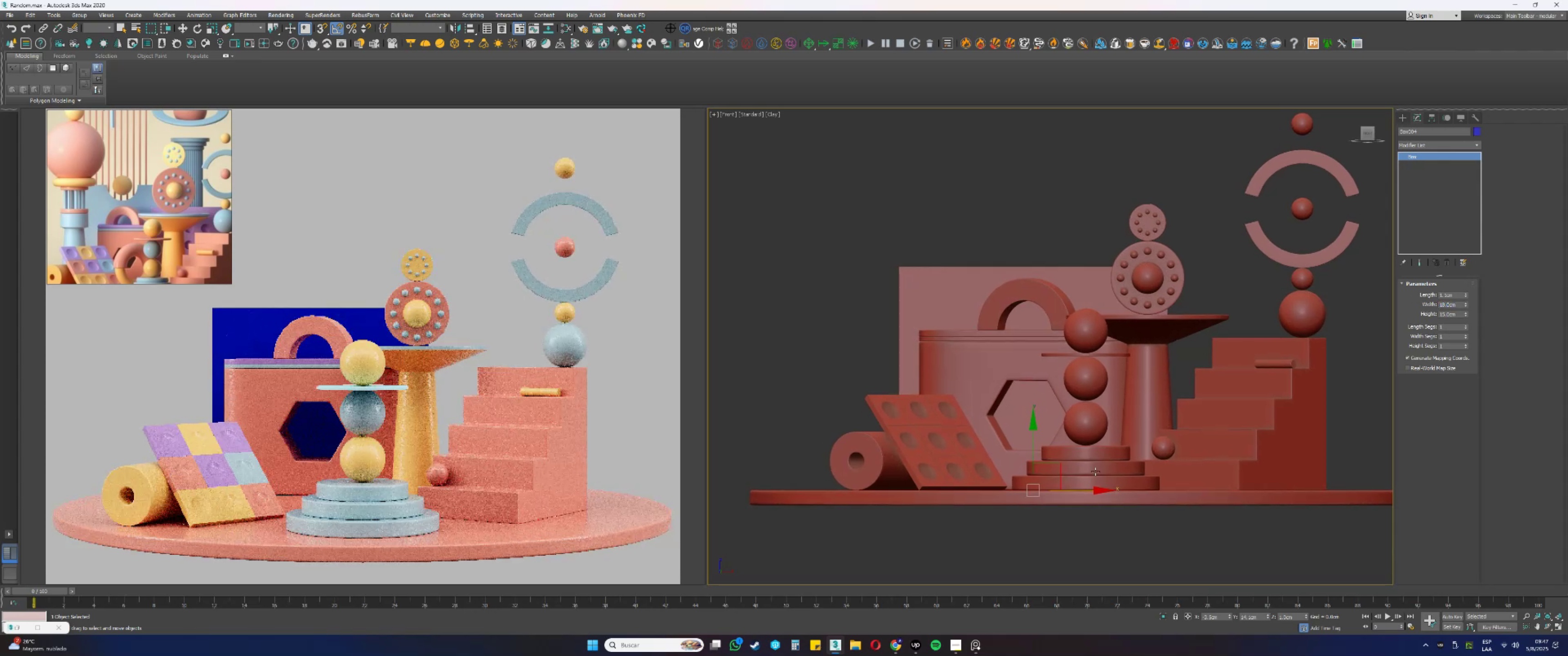 
left_click_drag(start_coordinate=[1086, 489], to_coordinate=[1068, 490])
 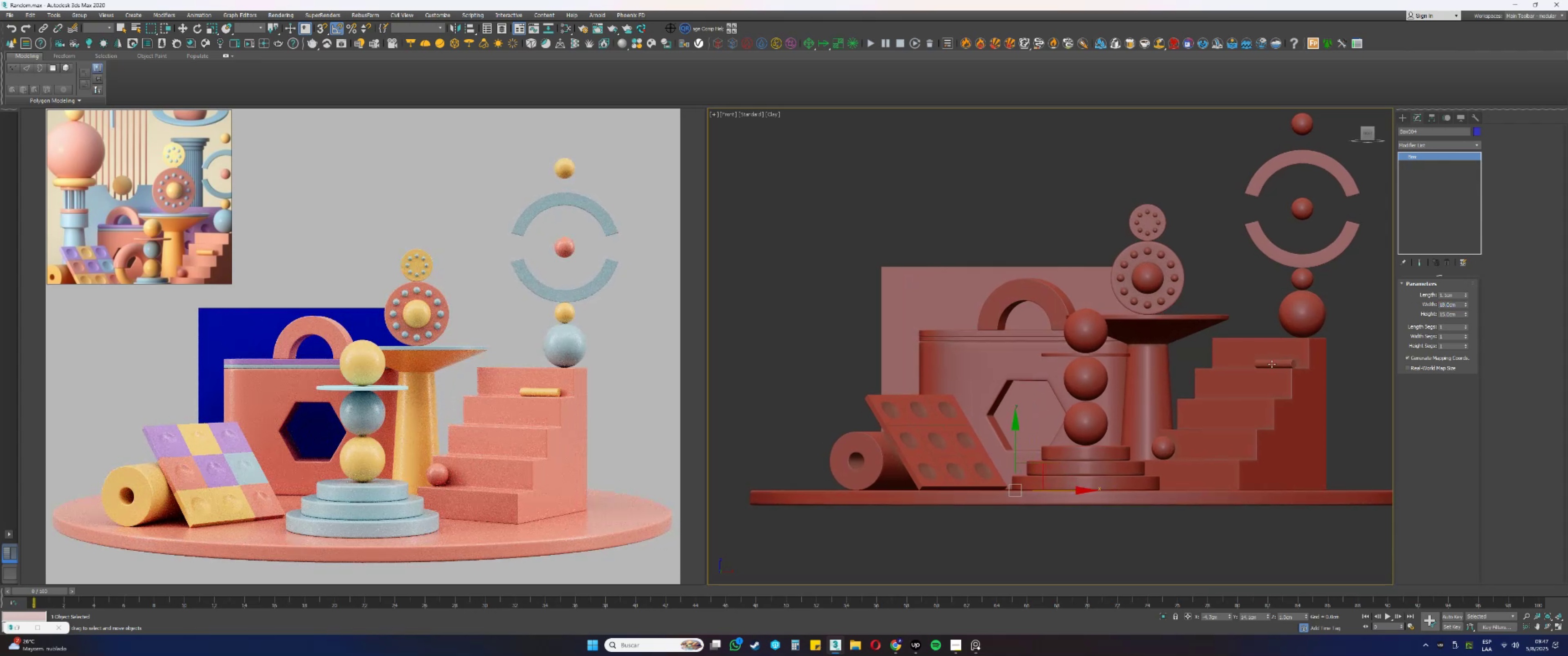 
key(F4)
 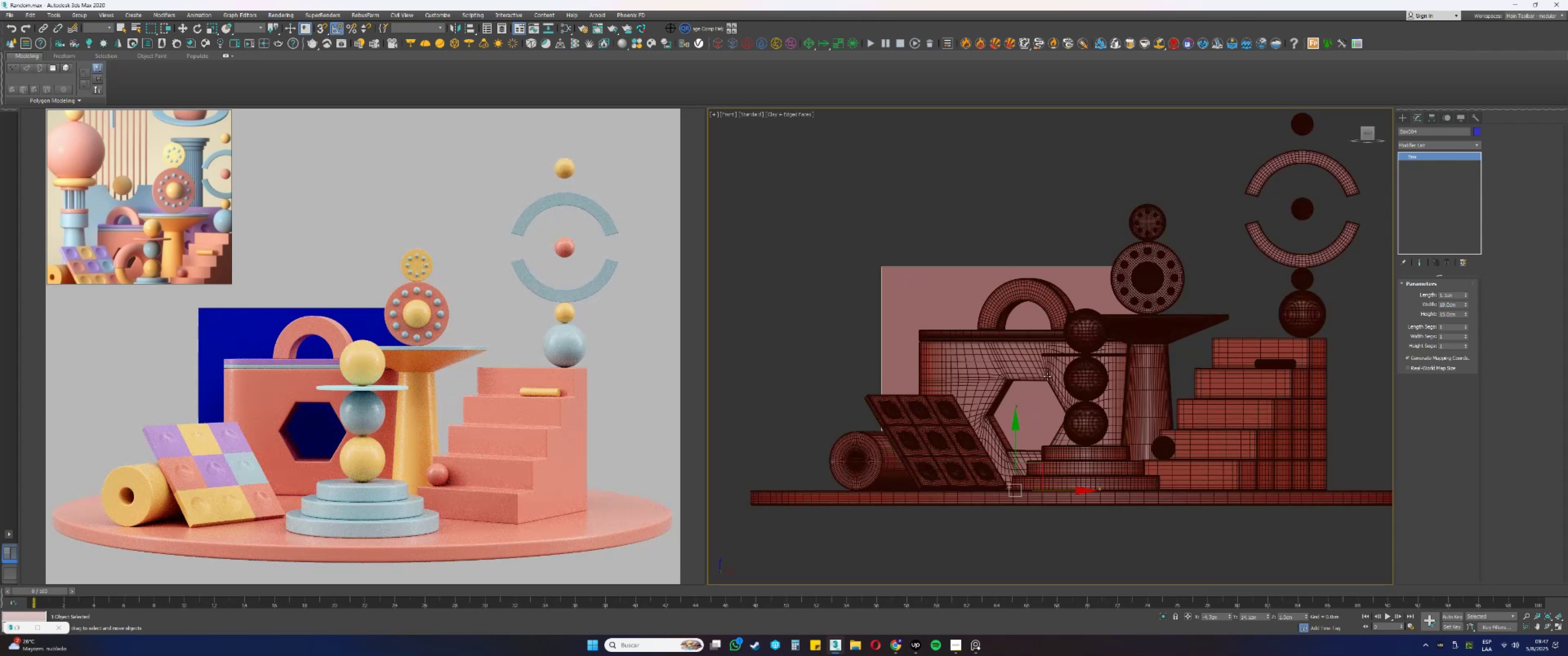 
left_click([1033, 369])
 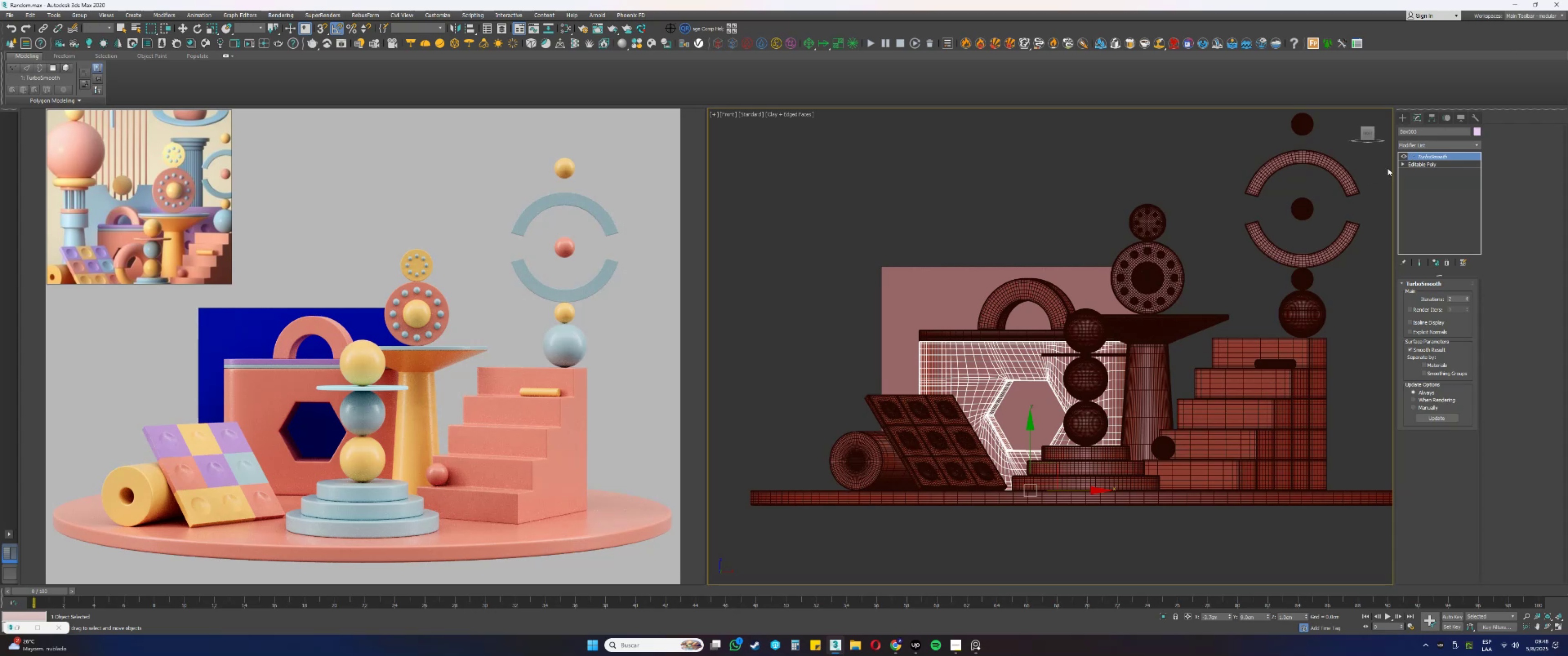 
left_click([960, 297])
 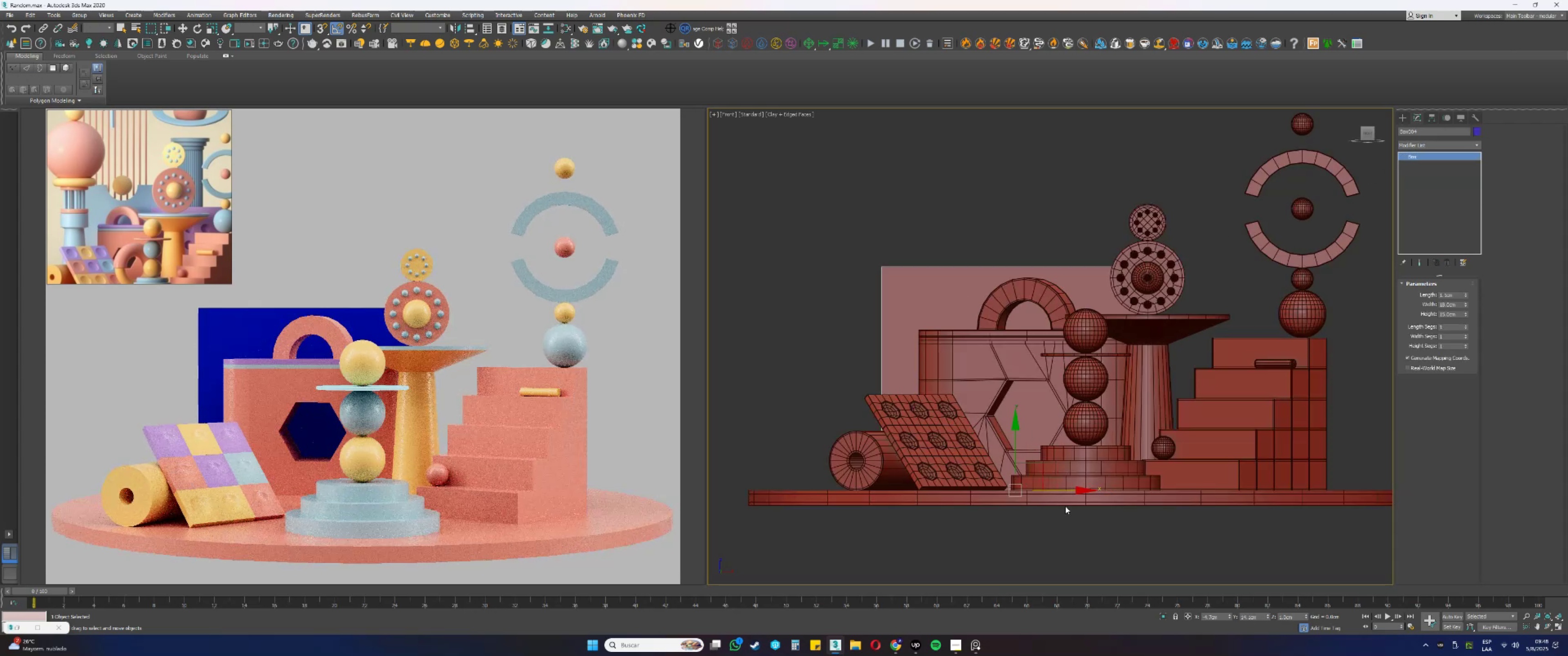 
left_click_drag(start_coordinate=[1063, 490], to_coordinate=[1030, 384])
 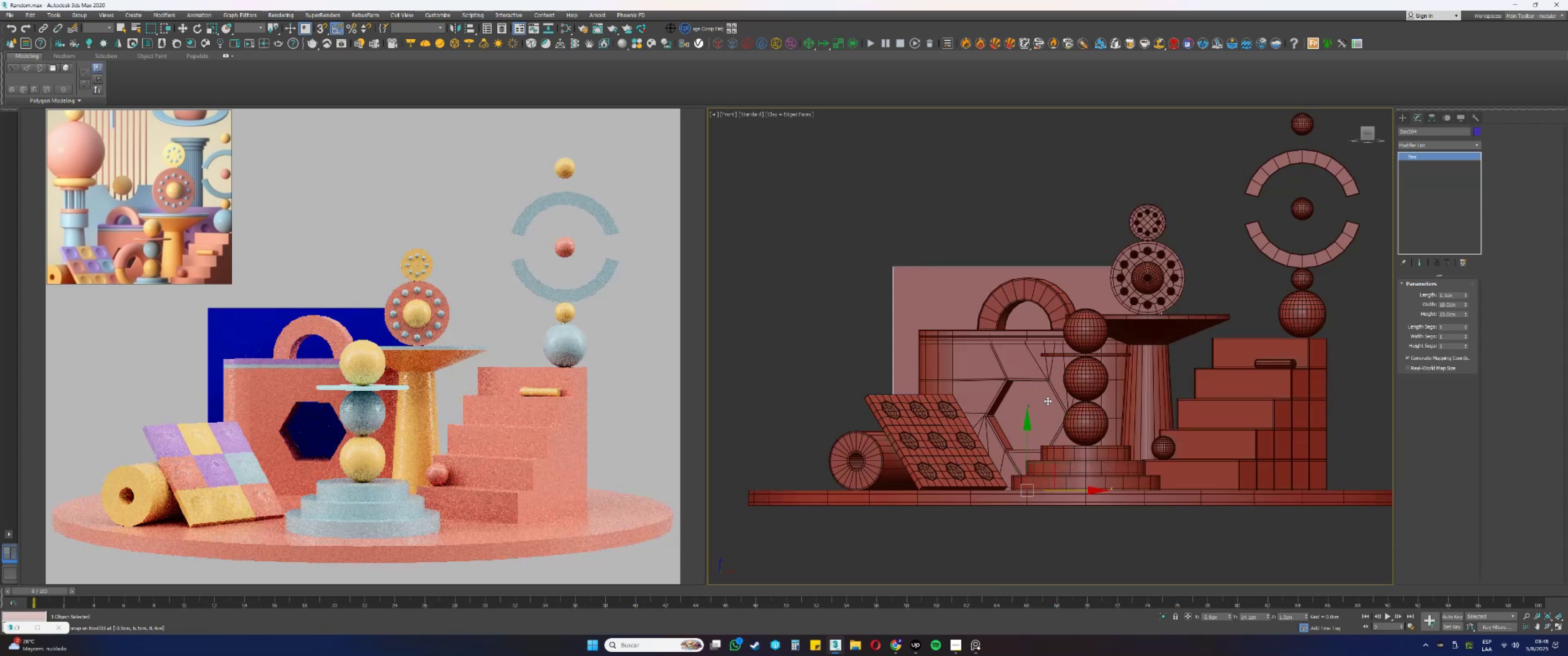 
type(ss)
 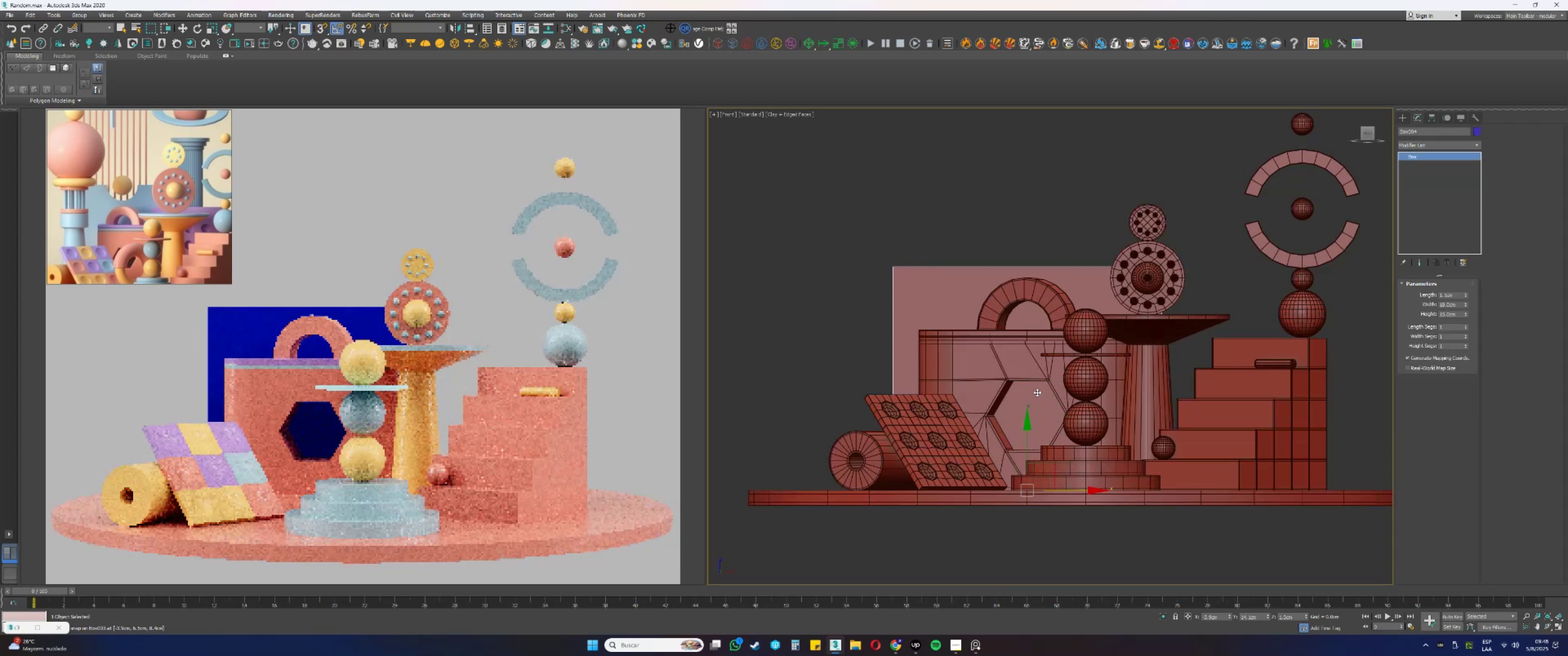 
key(Control+ControlLeft)
 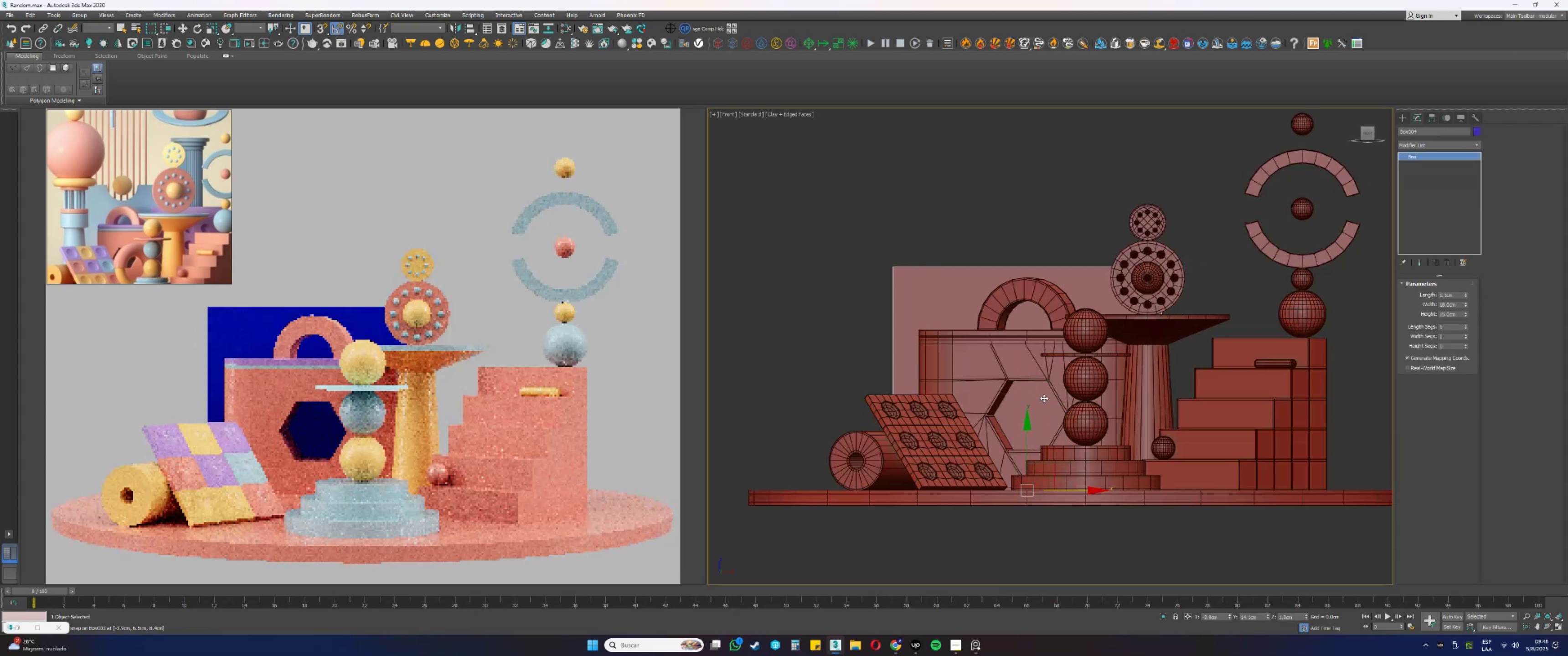 
key(Control+S)
 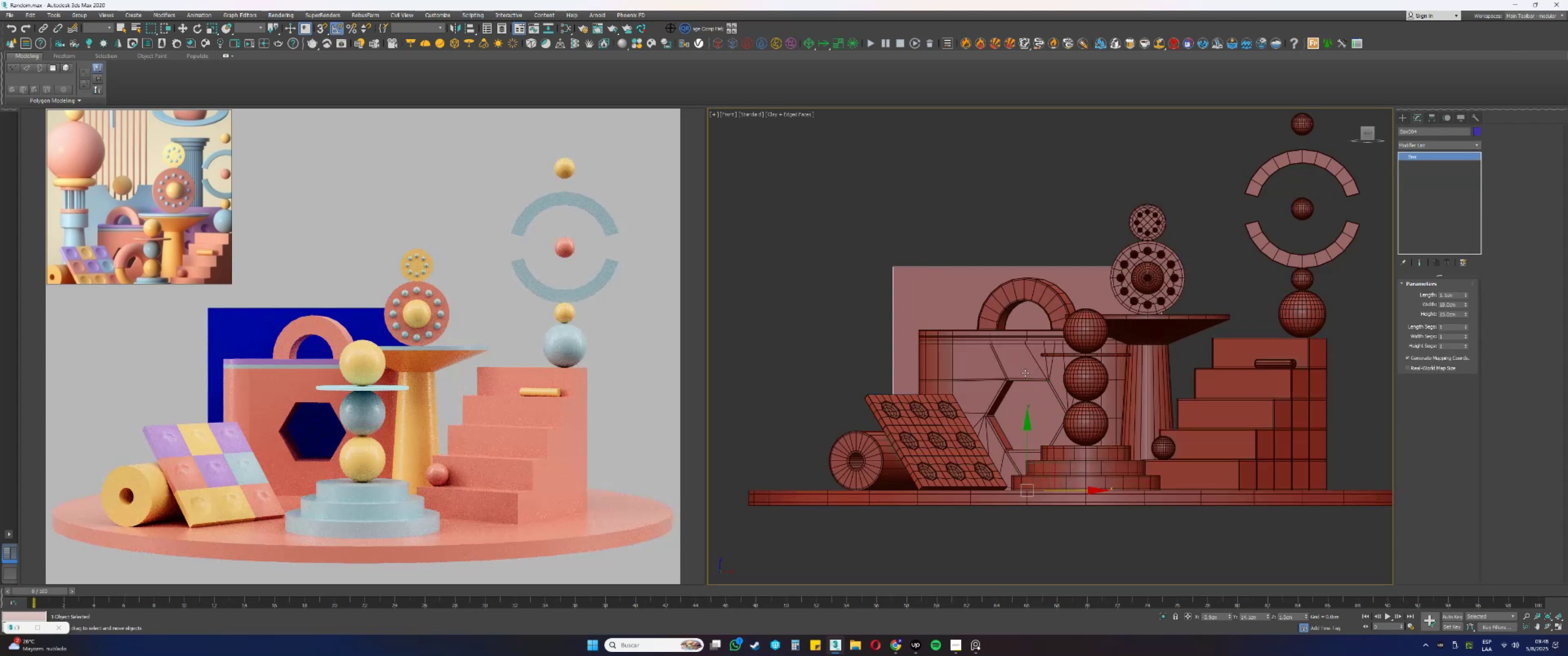 
left_click([963, 306])
 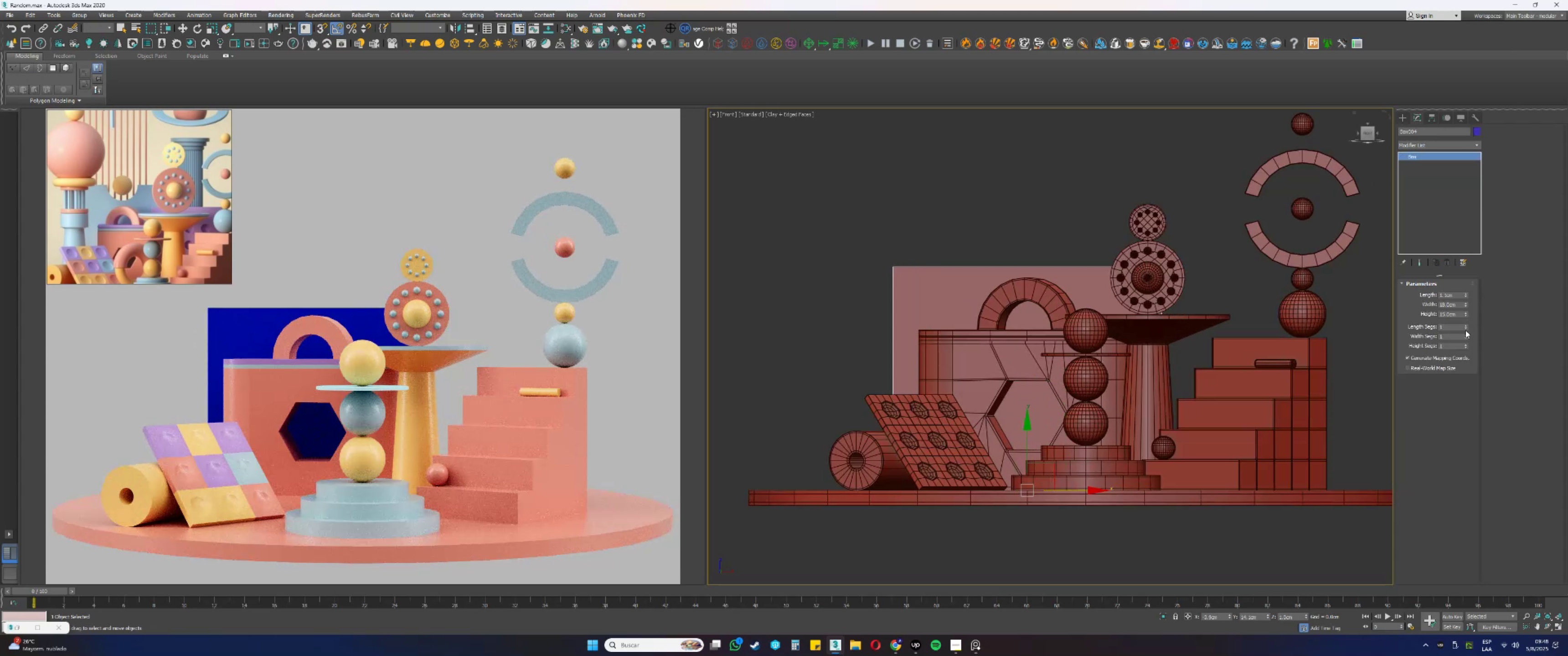 
left_click([1465, 335])
 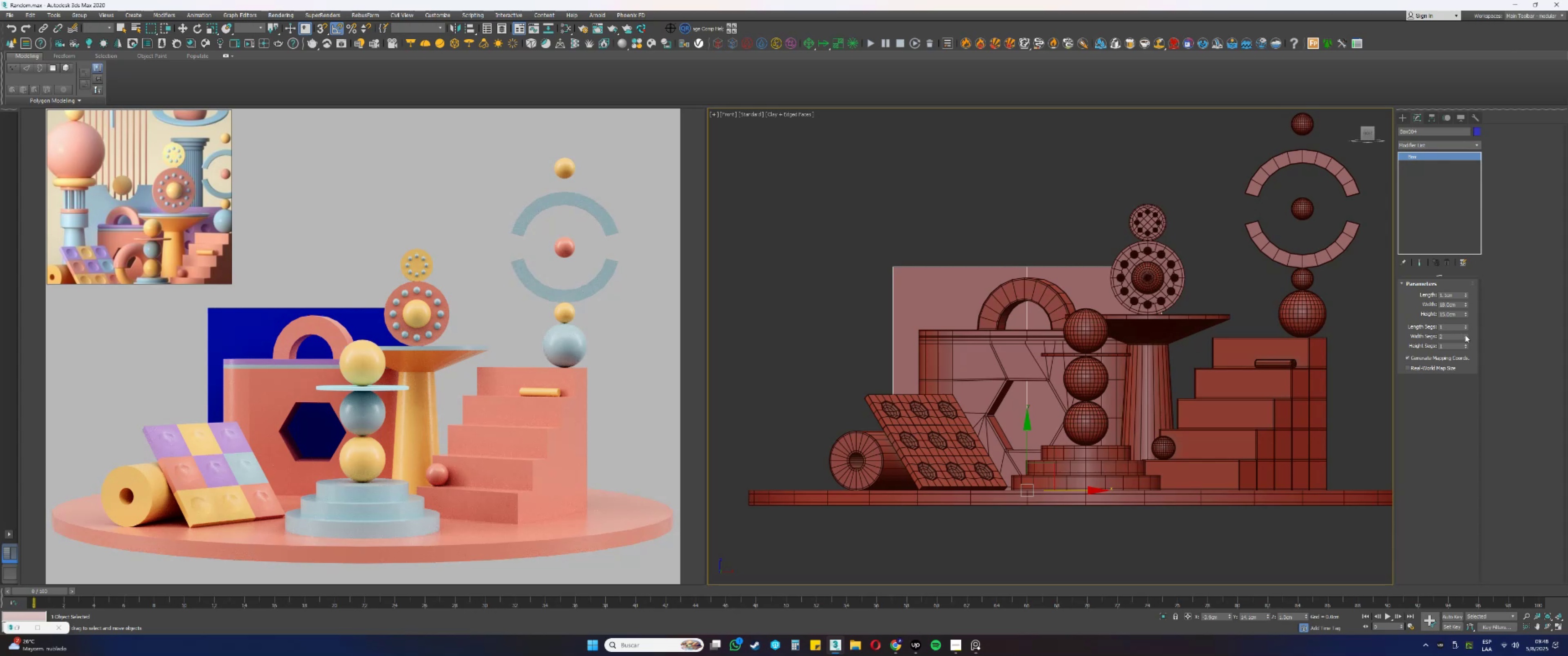 
wait(19.34)
 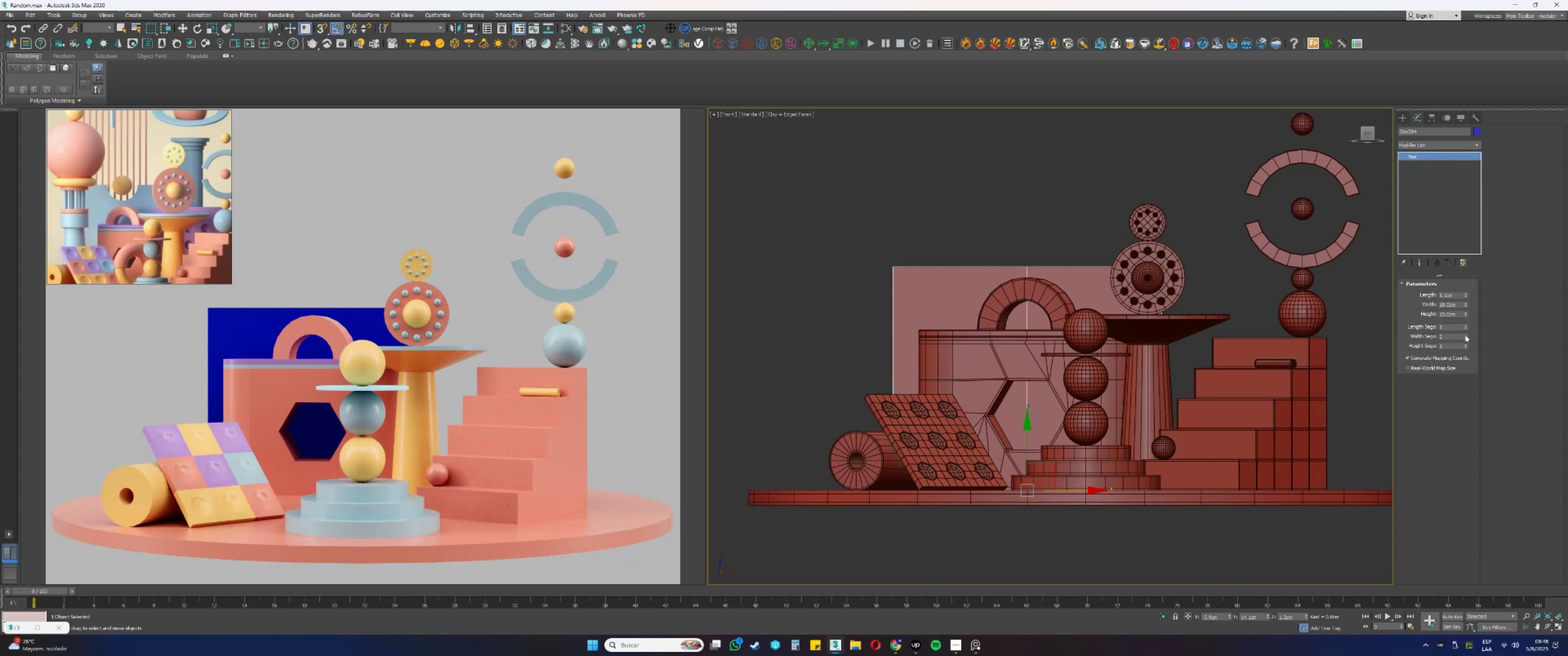 
scroll: coordinate [969, 284], scroll_direction: up, amount: 2.0
 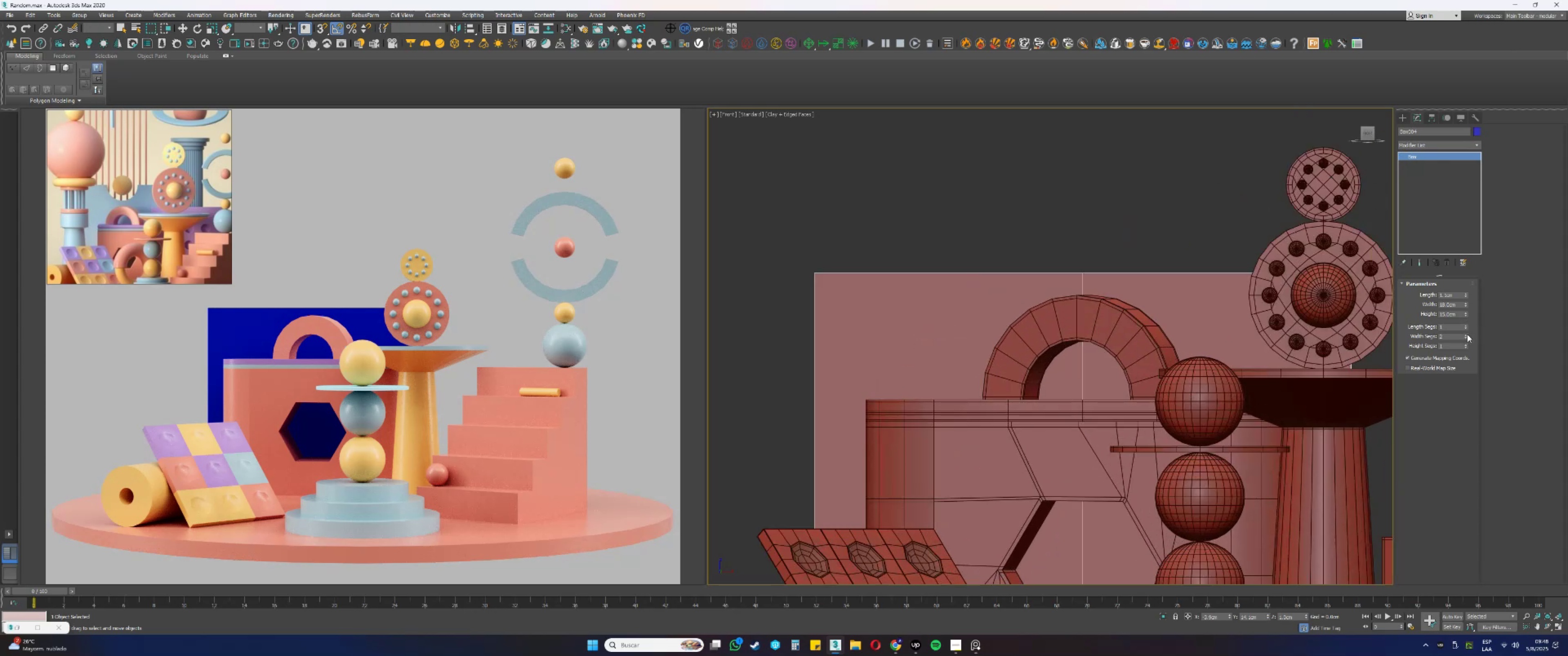 
left_click([1449, 141])
 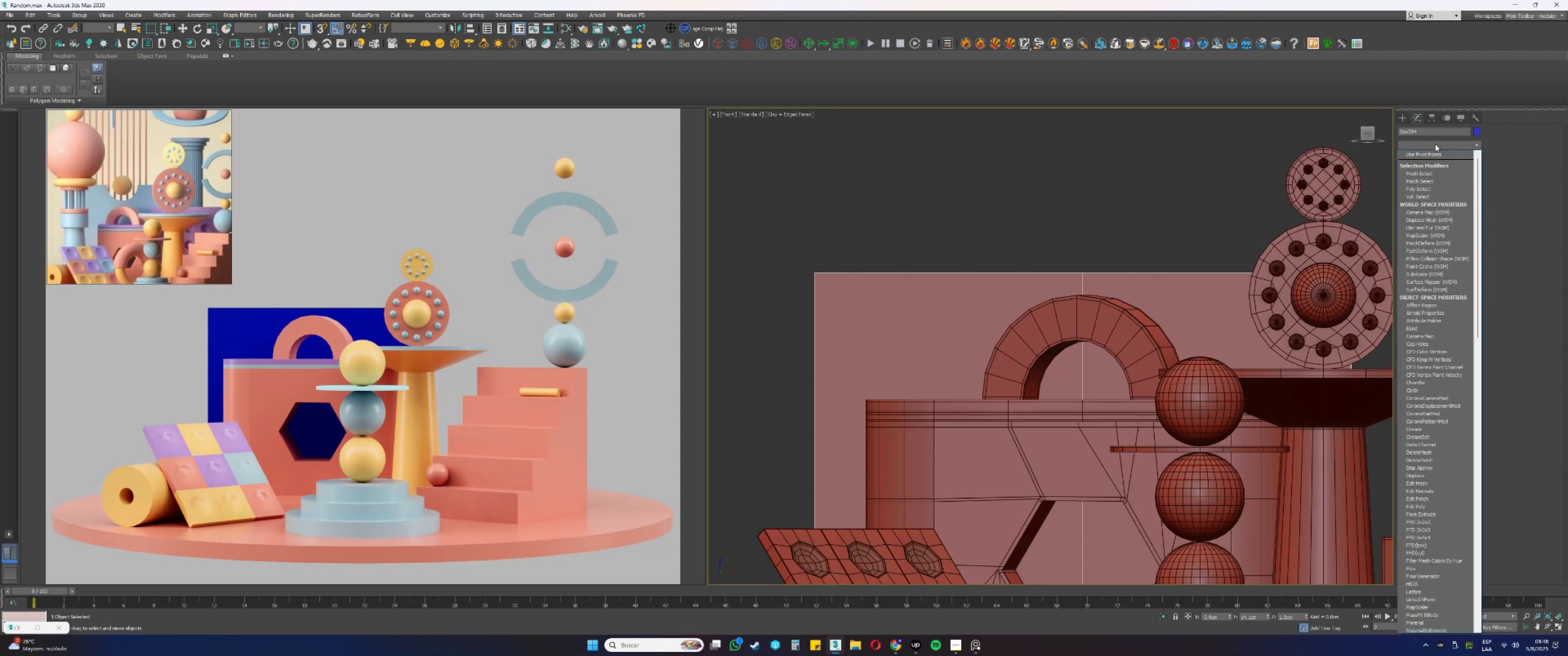 
left_click([1402, 121])
 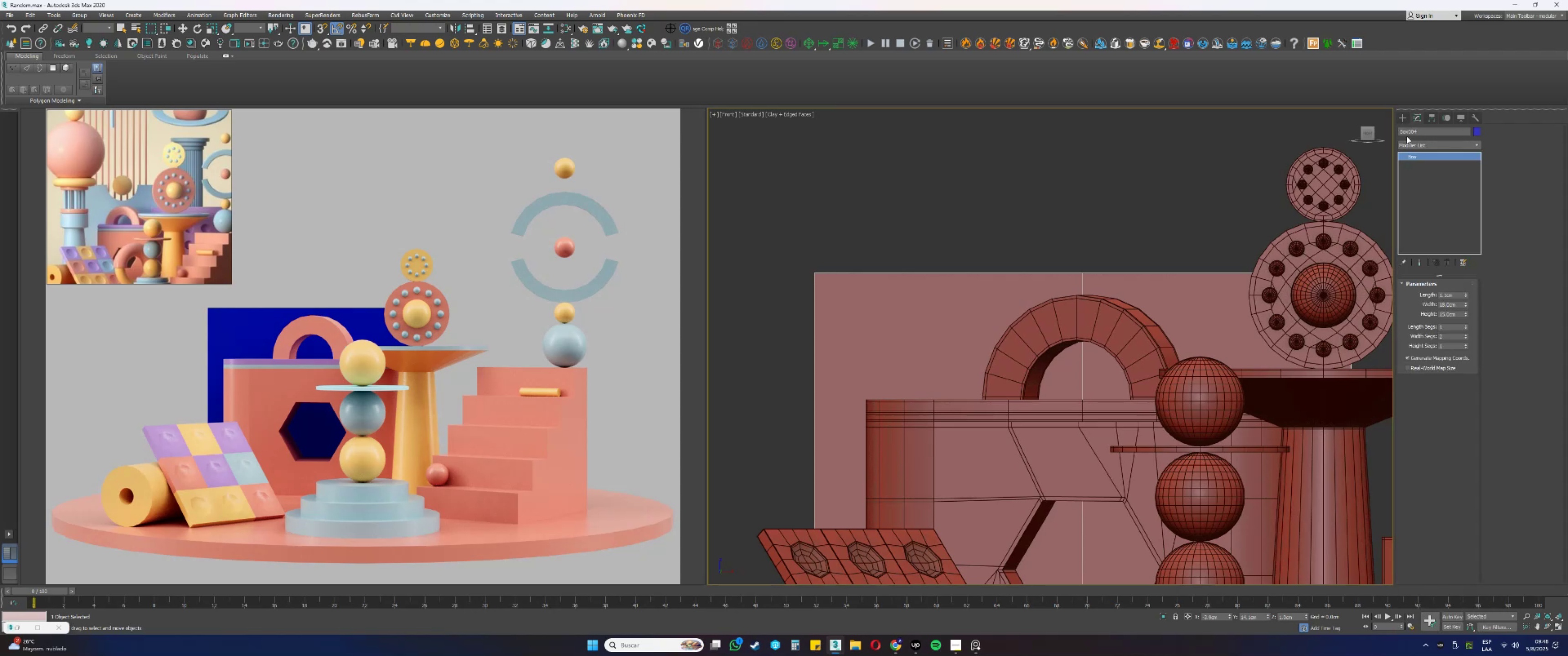 
left_click([1402, 121])
 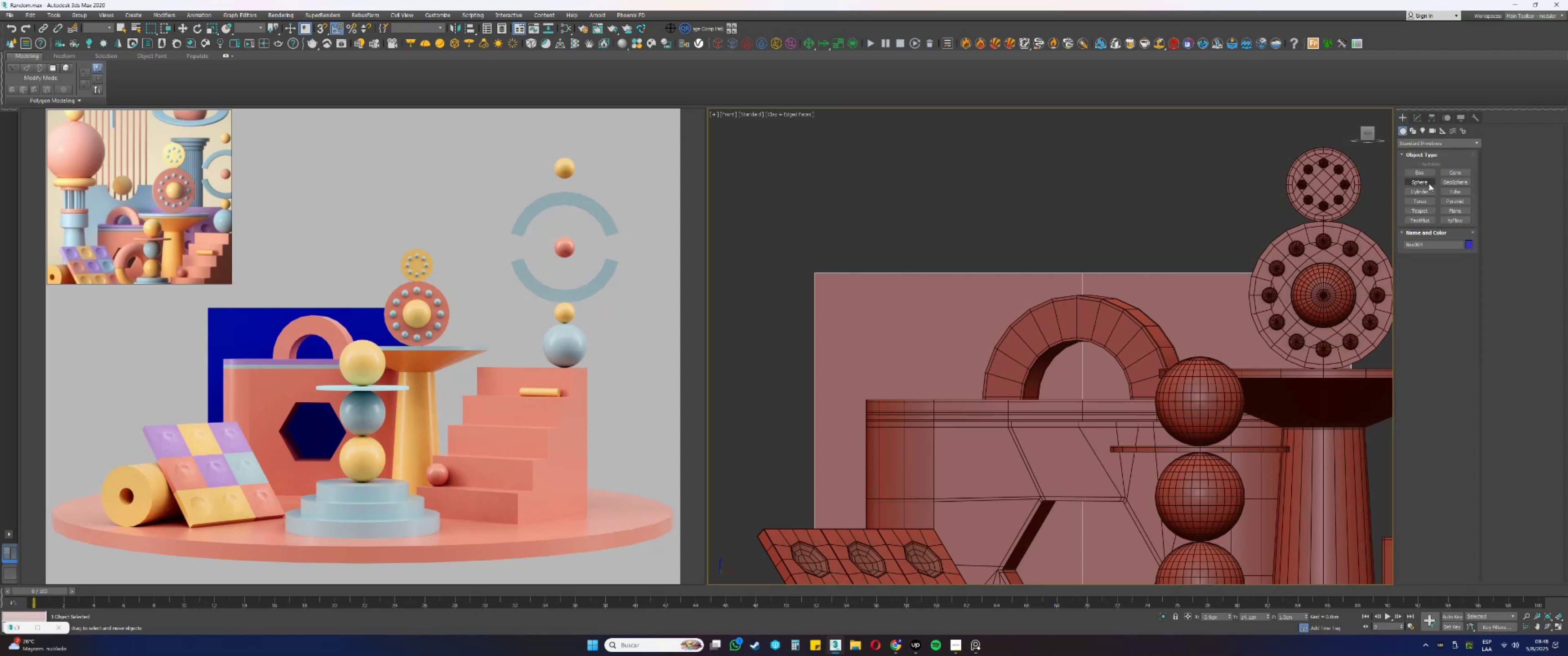 
left_click([1425, 189])
 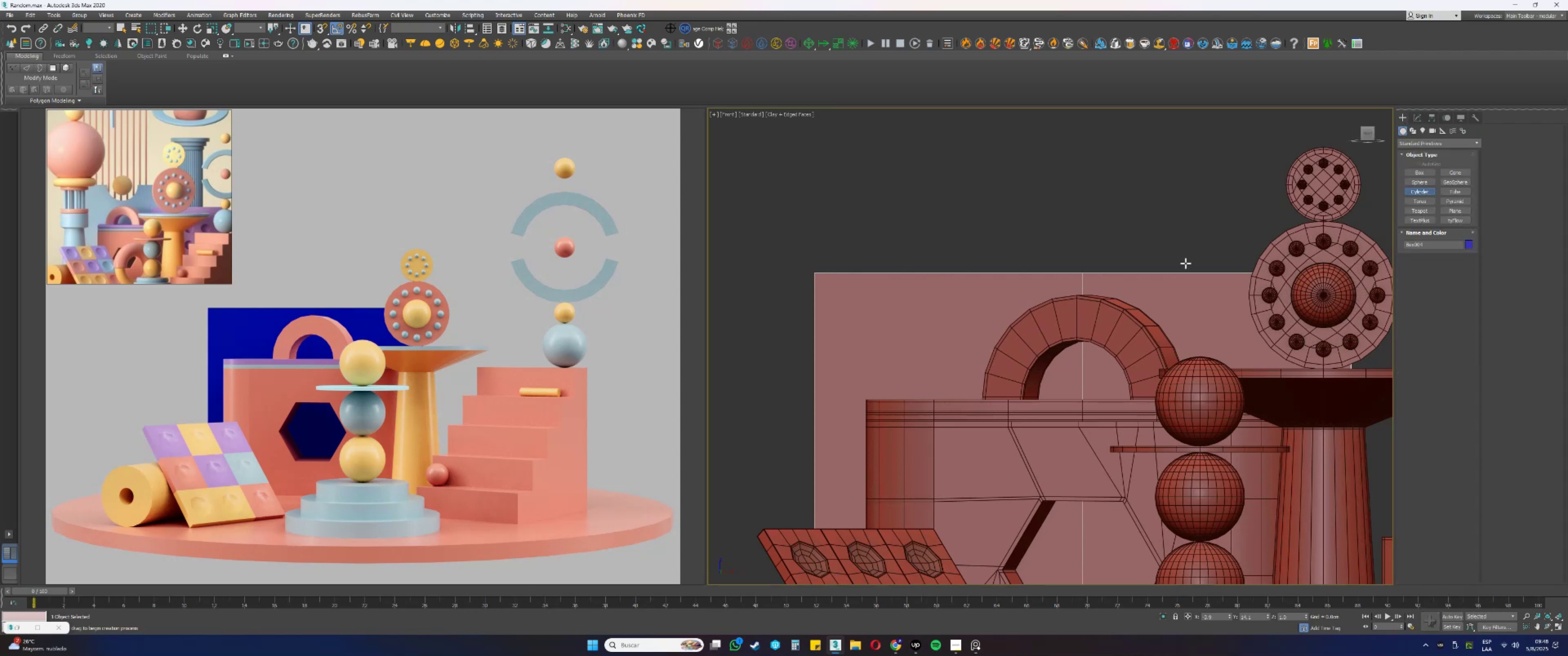 
type(ss)
 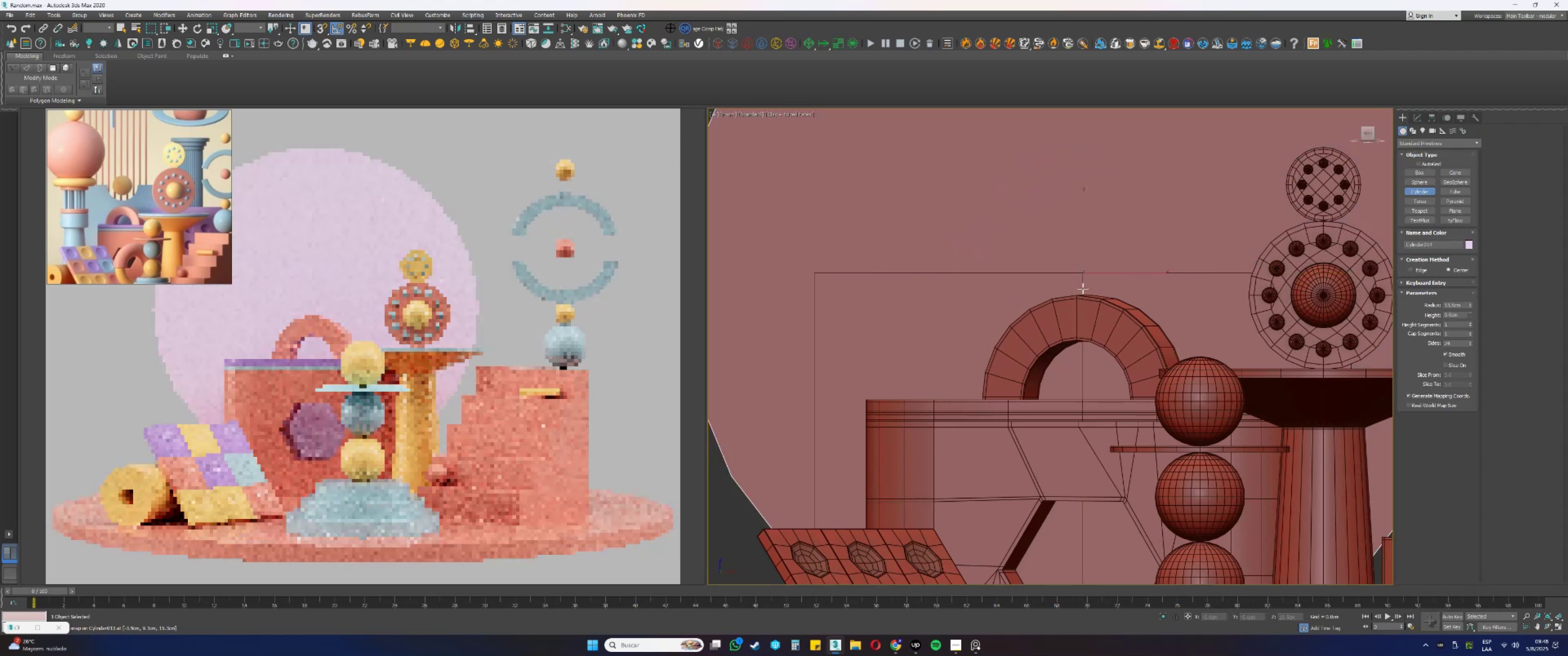 
left_click_drag(start_coordinate=[1085, 274], to_coordinate=[1142, 209])
 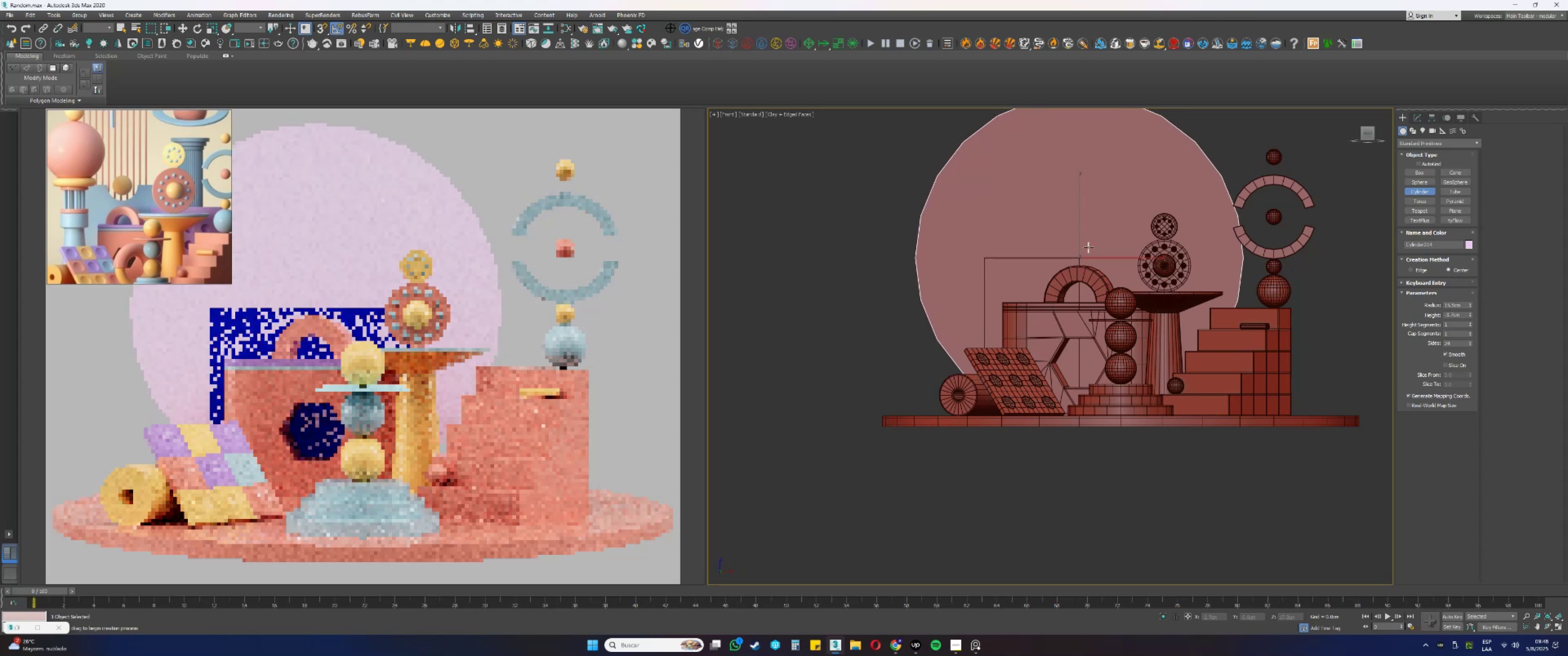 
scroll: coordinate [1076, 229], scroll_direction: down, amount: 7.0
 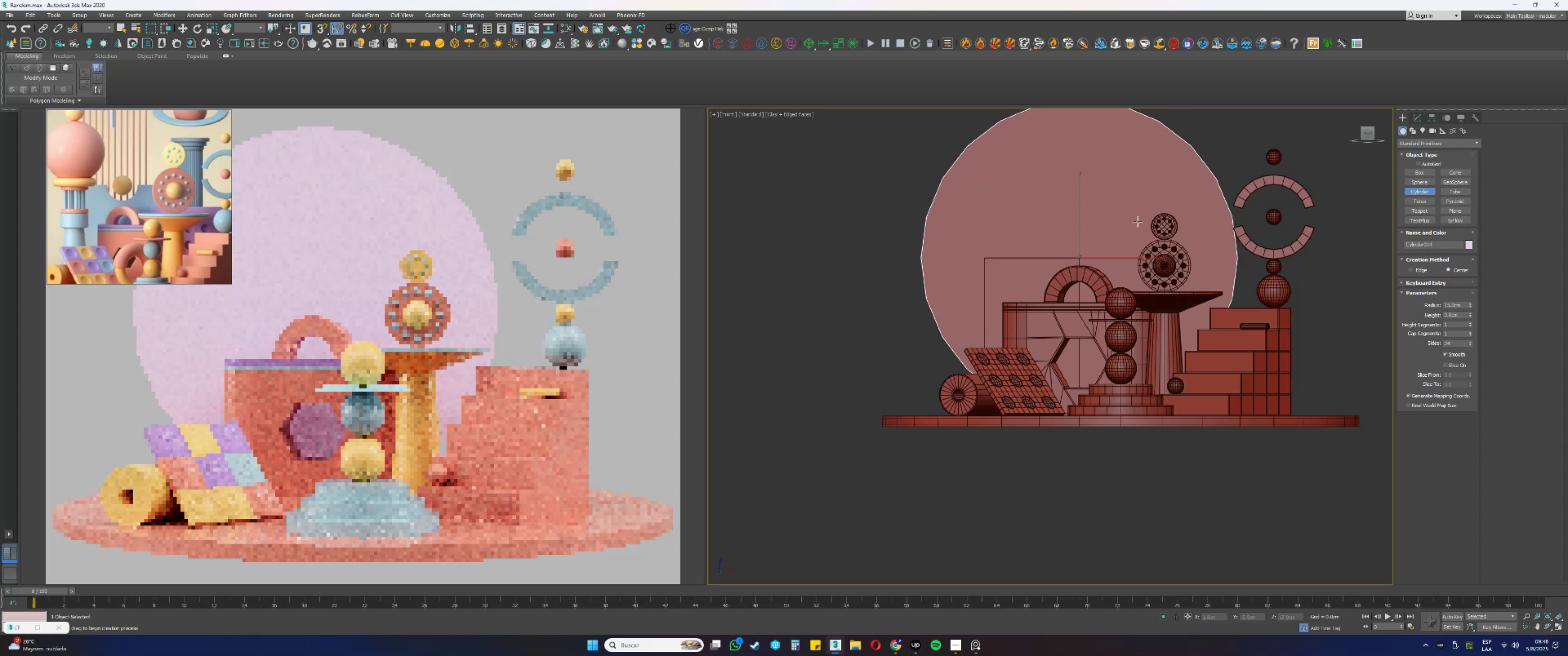 
scroll: coordinate [1088, 247], scroll_direction: up, amount: 3.0
 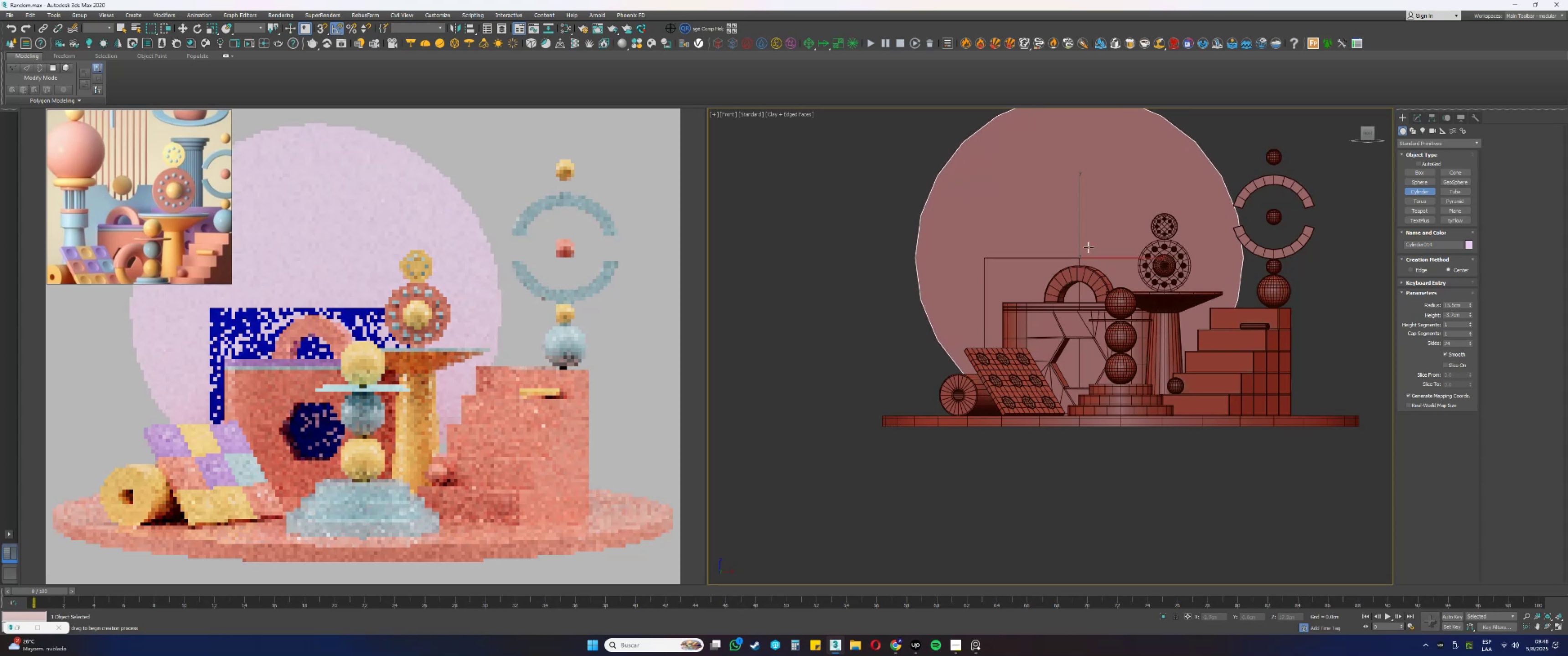 
key(Control+ControlLeft)
 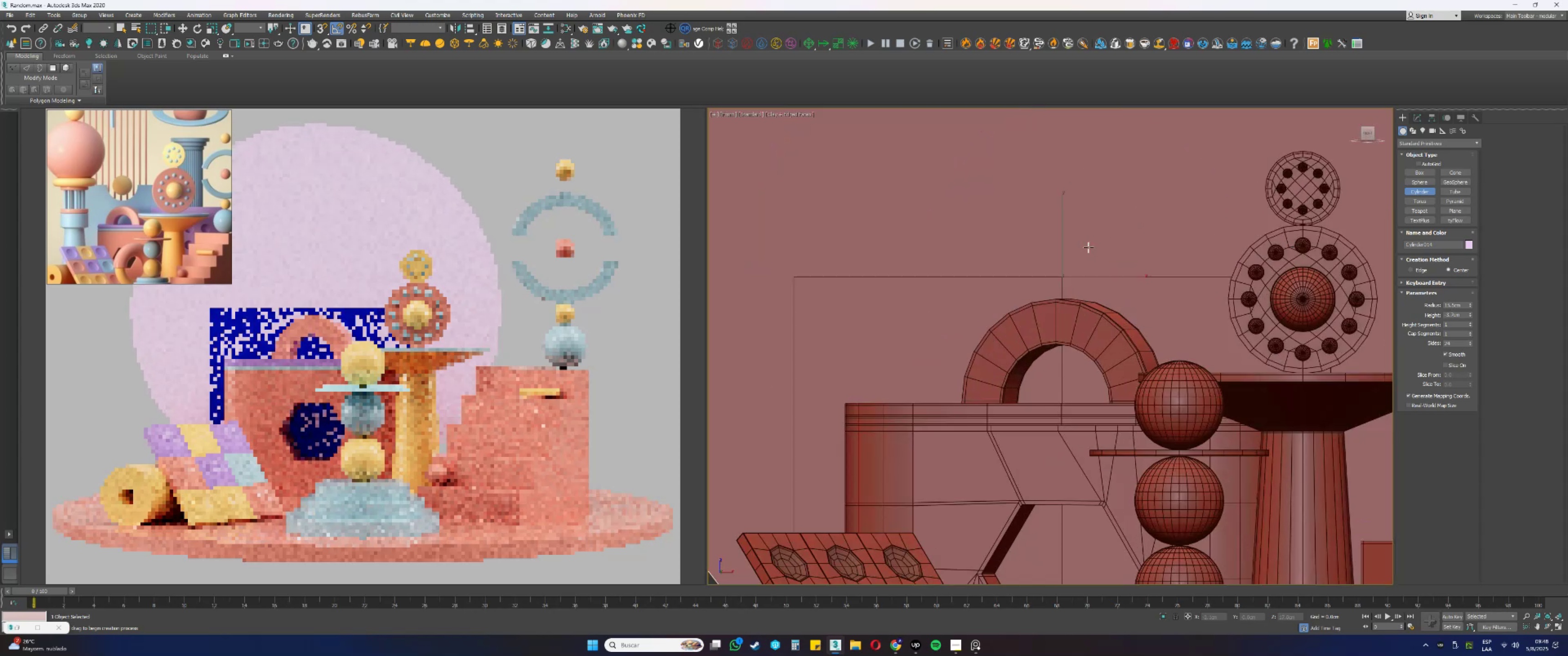 
key(Control+Z)
 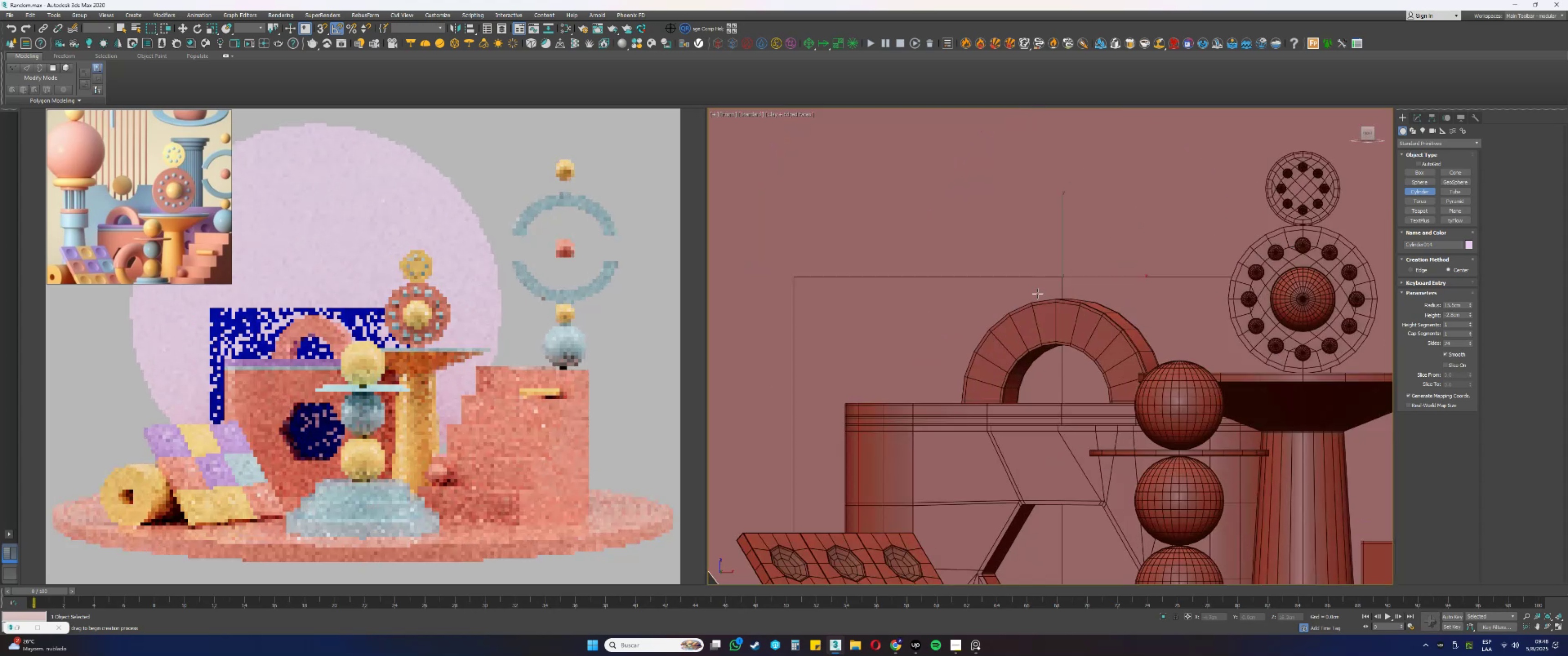 
right_click([1047, 287])
 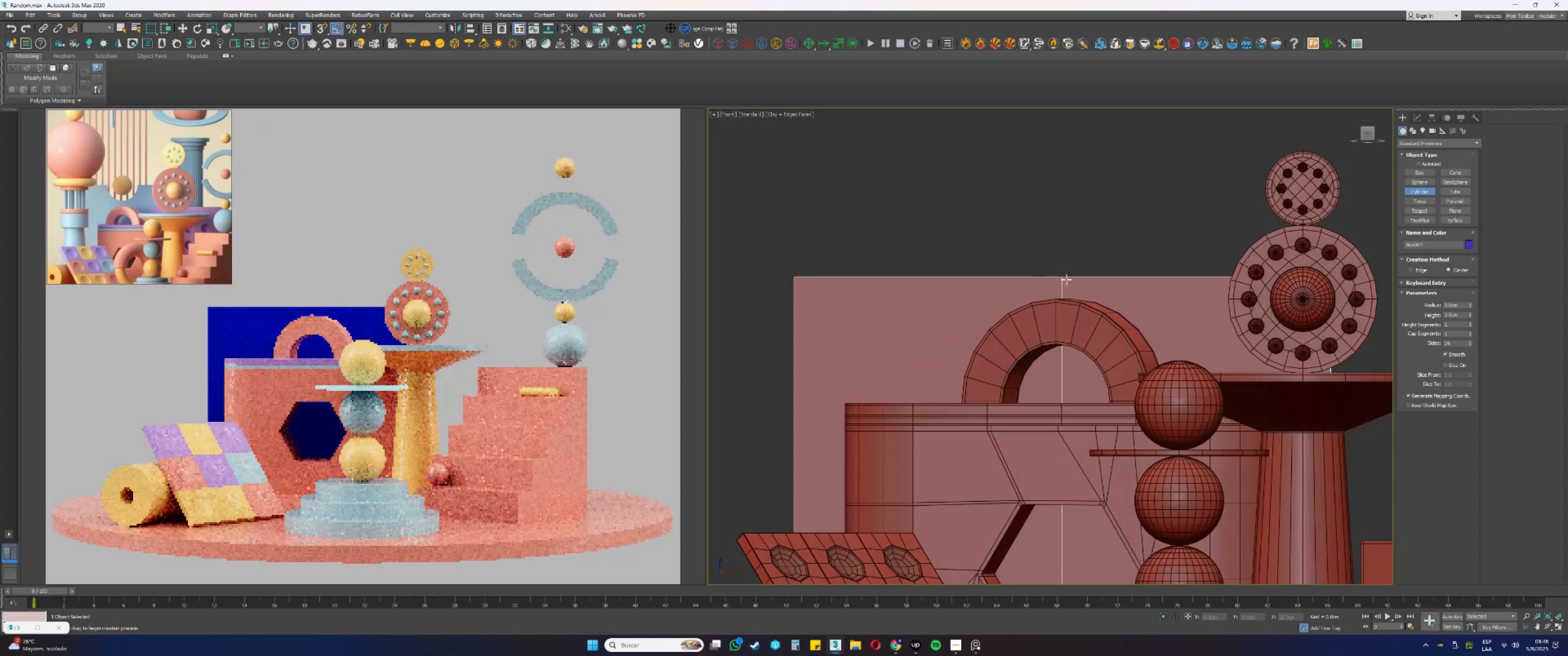 
type(sssss)
 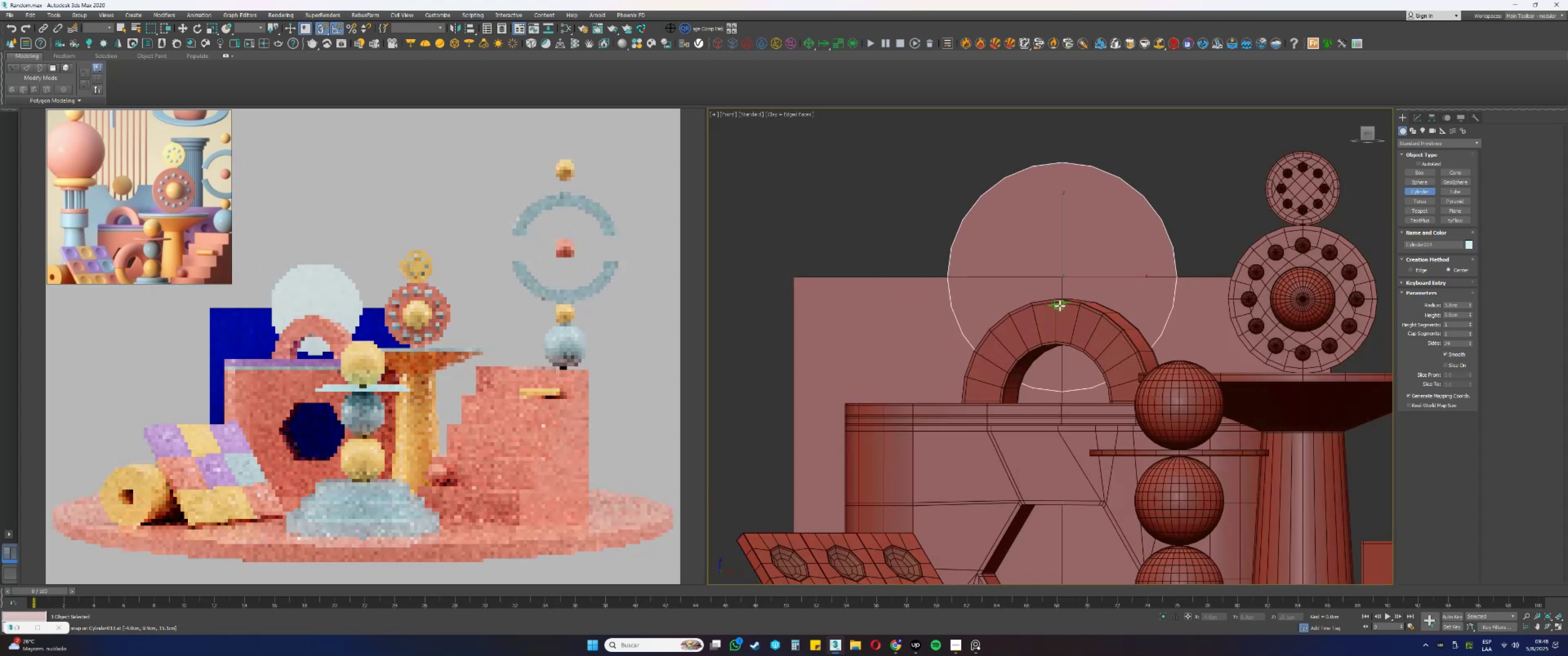 
left_click_drag(start_coordinate=[1061, 277], to_coordinate=[1057, 299])
 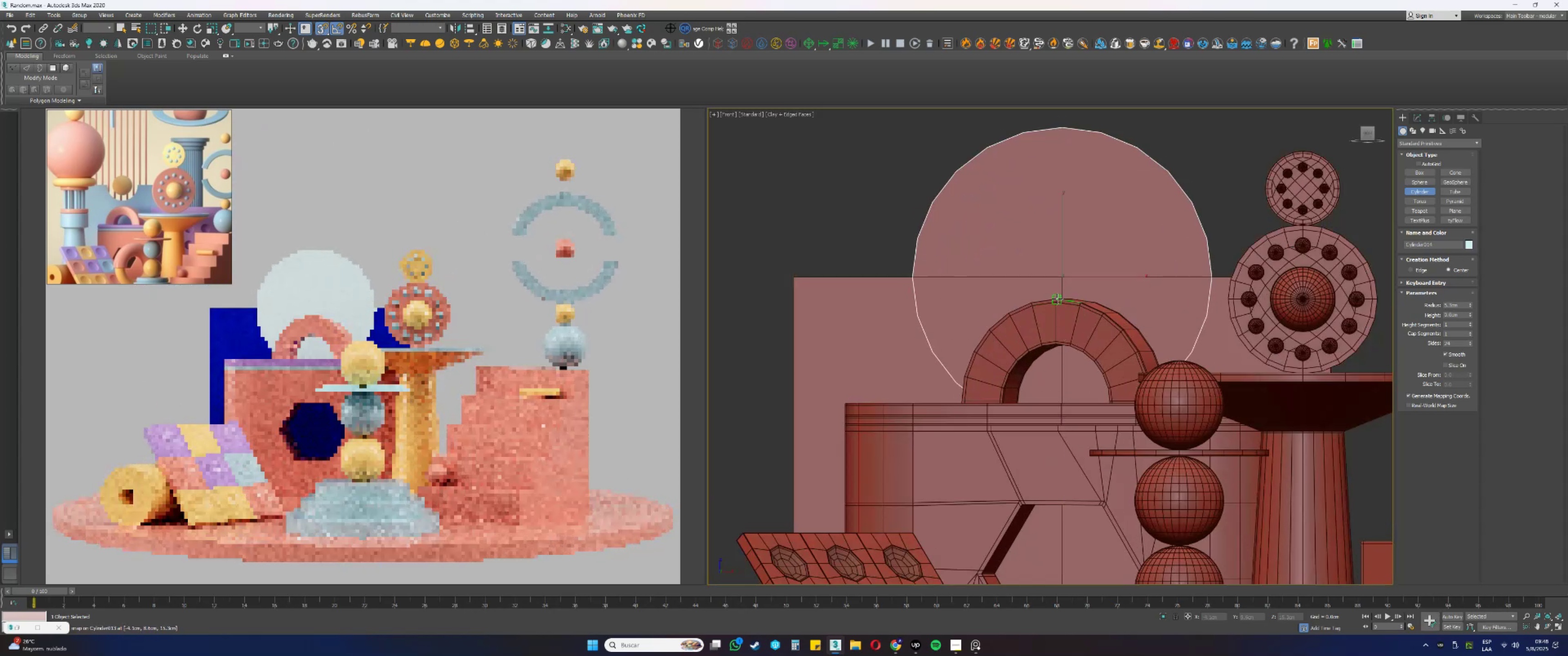 
key(S)
 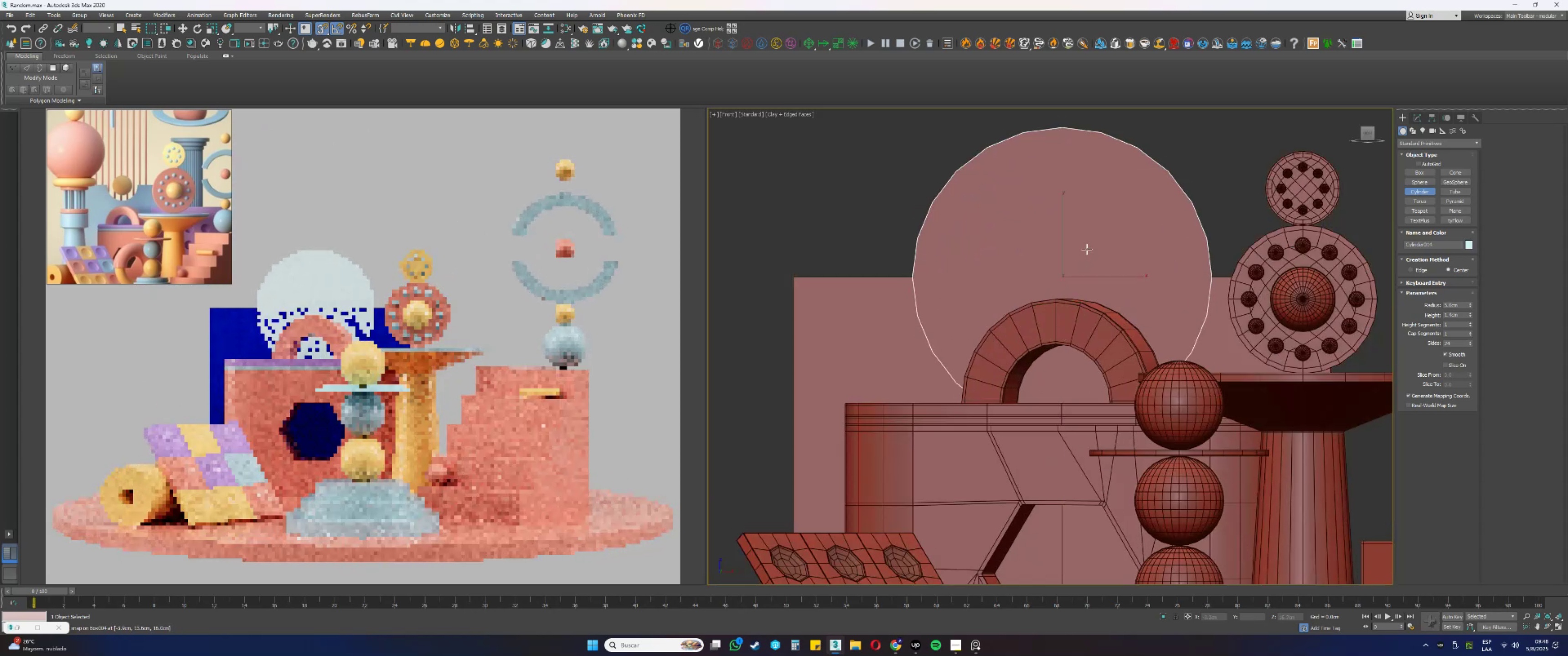 
left_click([1087, 242])
 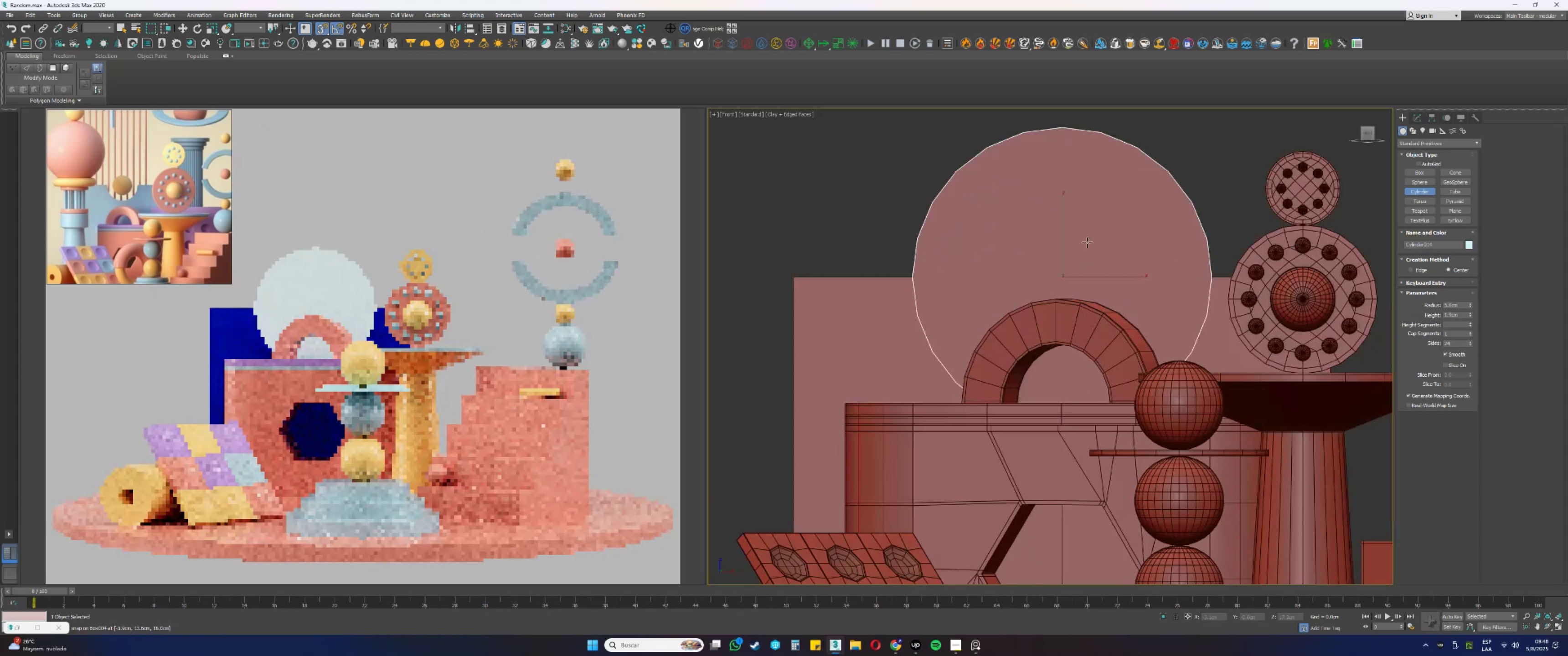 
right_click([1087, 242])
 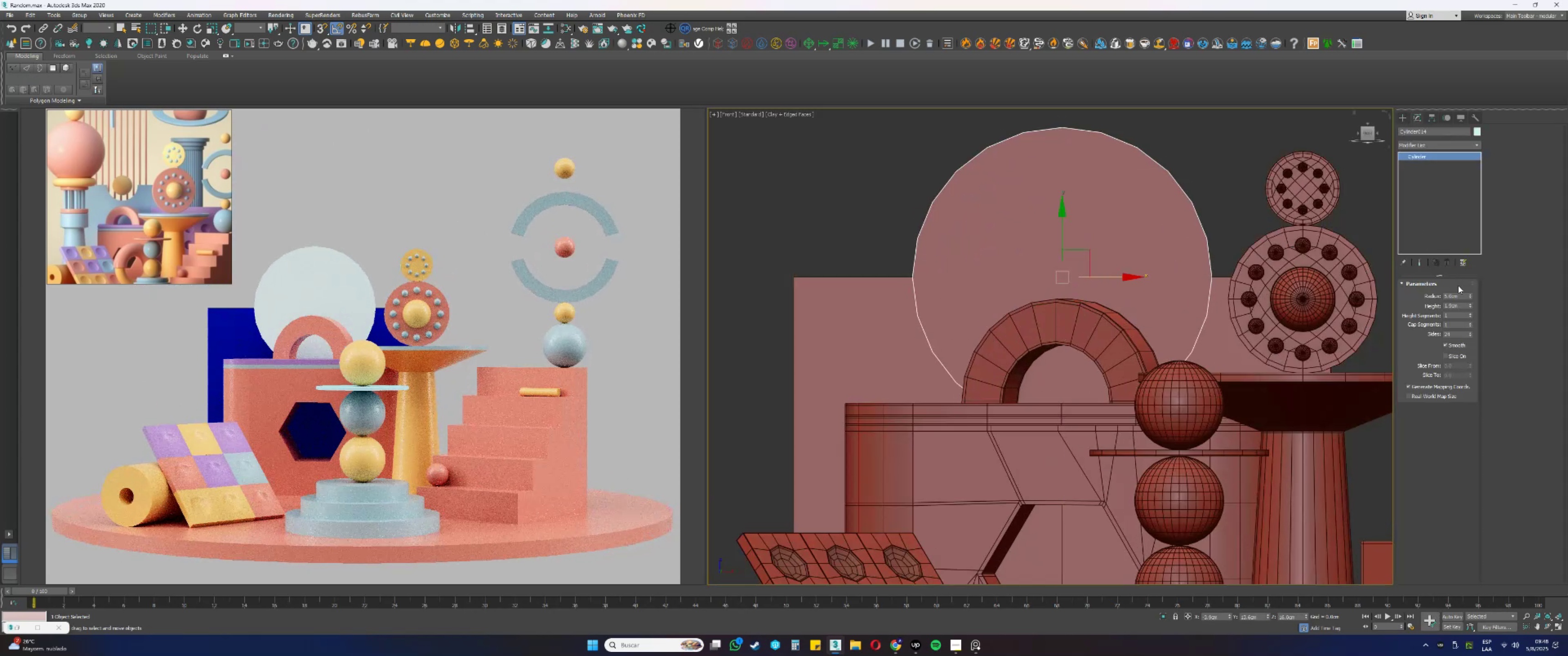 
left_click_drag(start_coordinate=[1470, 293], to_coordinate=[1467, 317])
 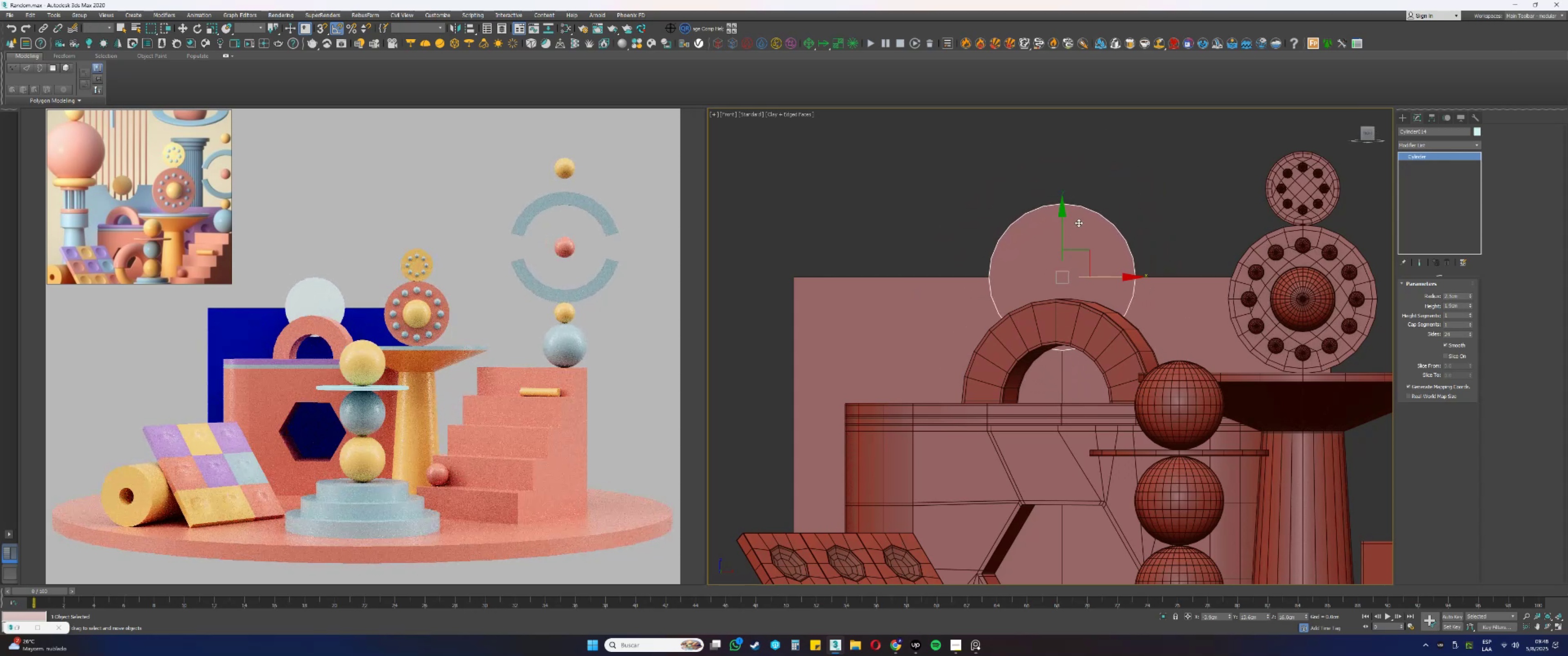 
scroll: coordinate [1078, 223], scroll_direction: down, amount: 2.0
 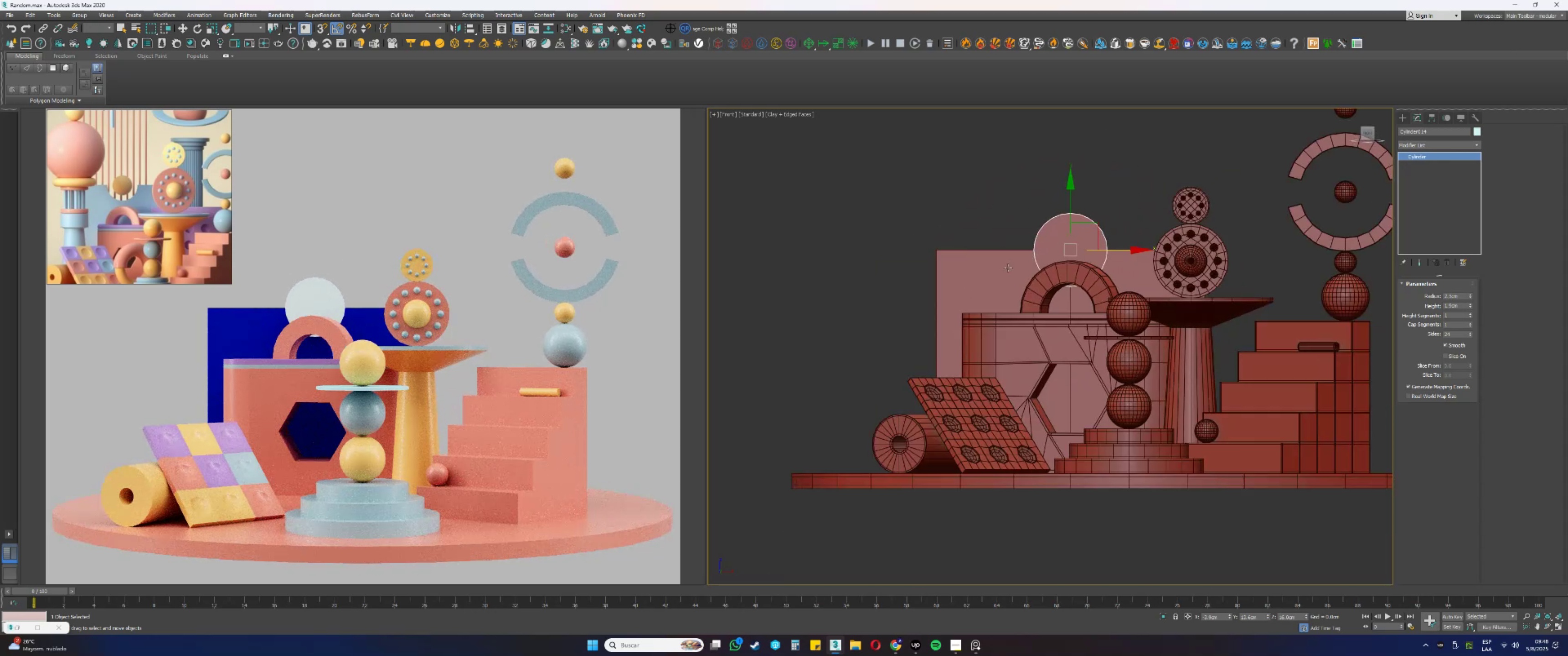 
left_click([1001, 273])
 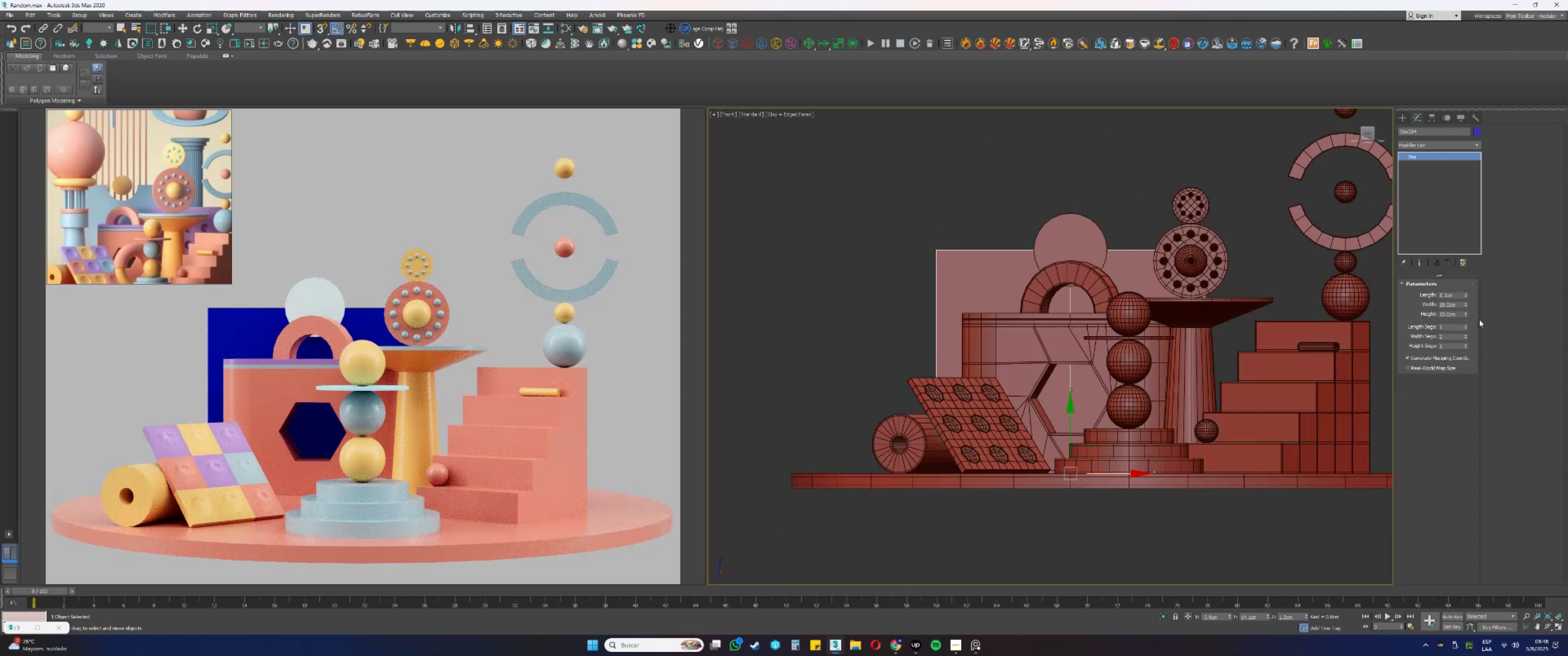 
left_click_drag(start_coordinate=[1459, 315], to_coordinate=[1422, 313])
 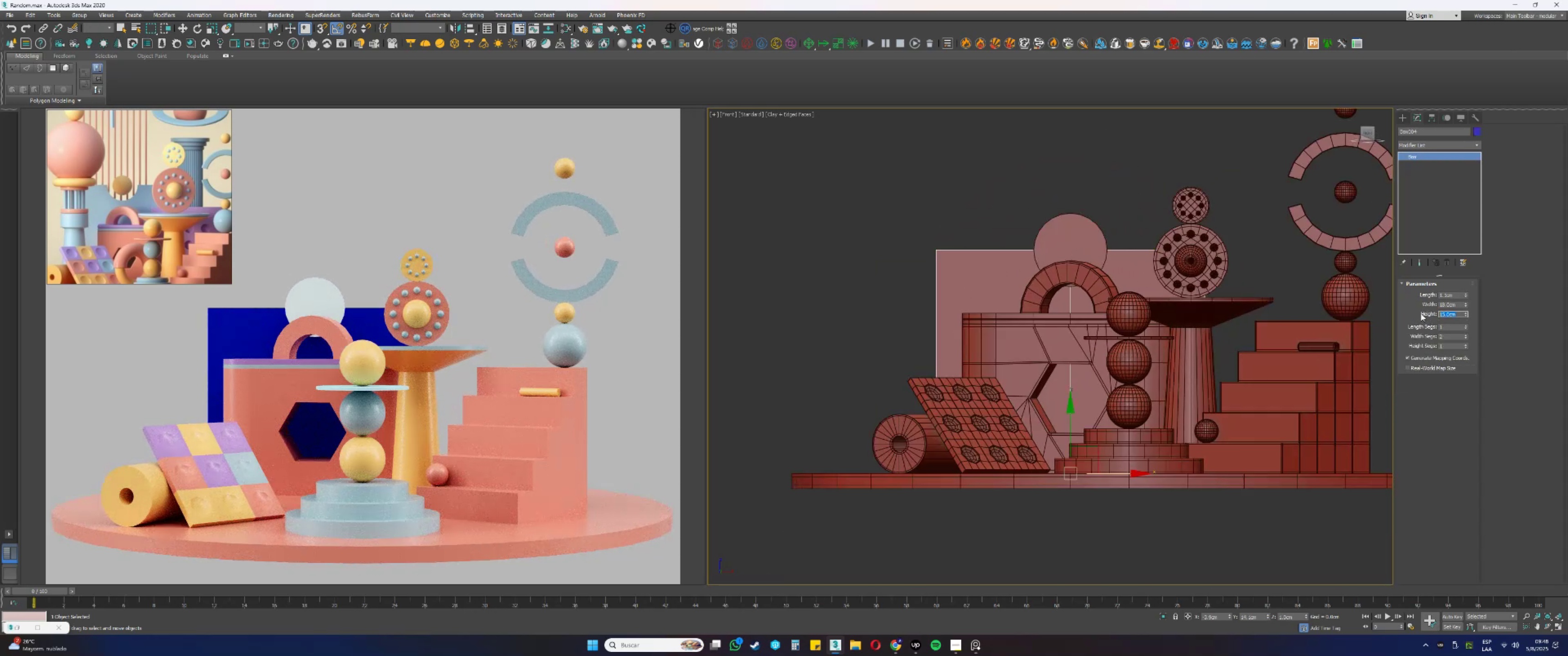 
key(Numpad1)
 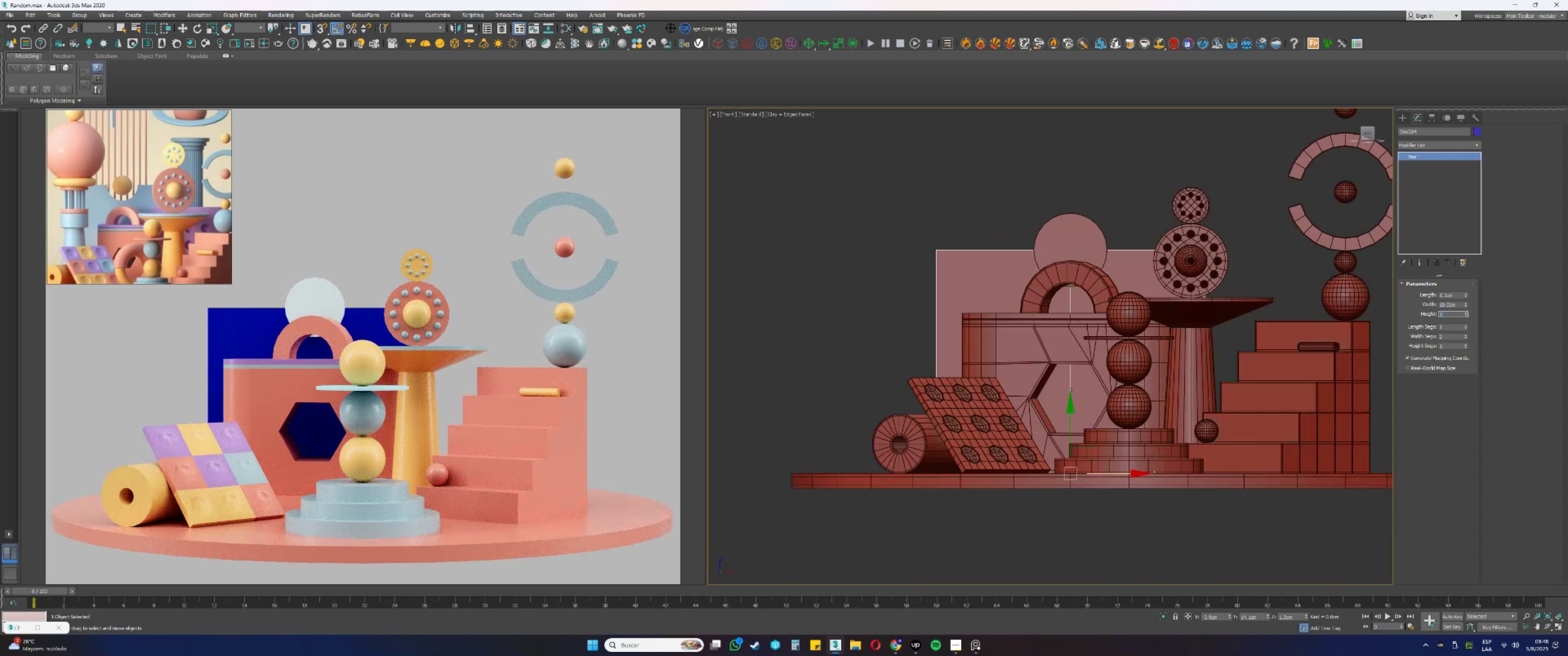 
key(Numpad8)
 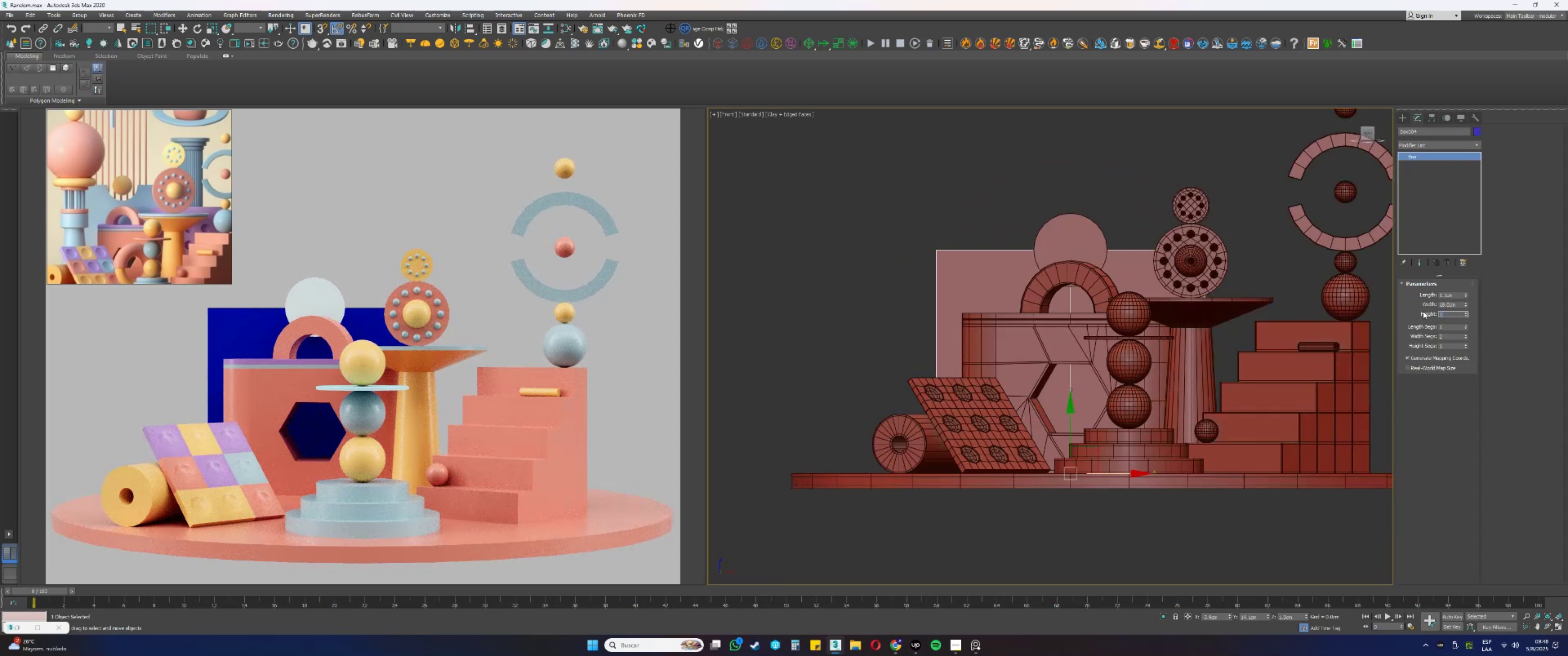 
key(NumpadEnter)
 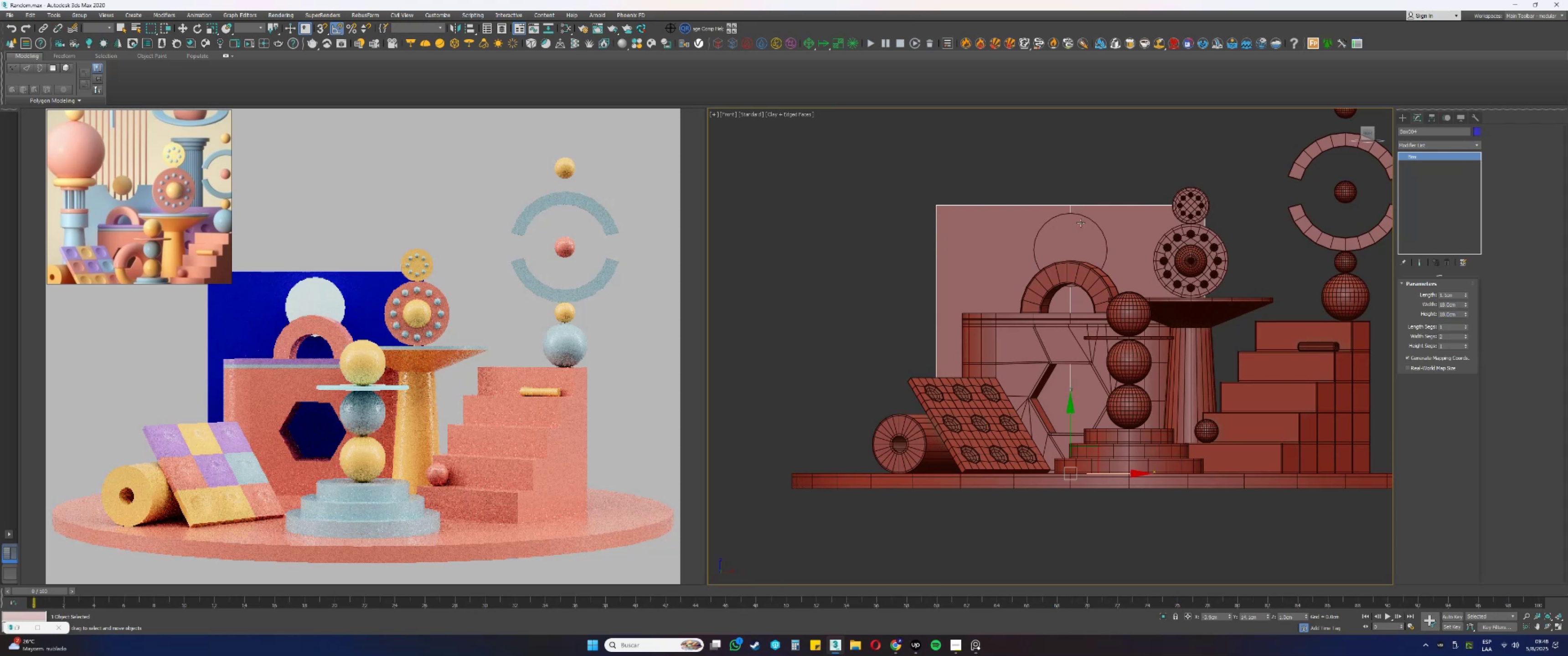 
left_click([1074, 269])
 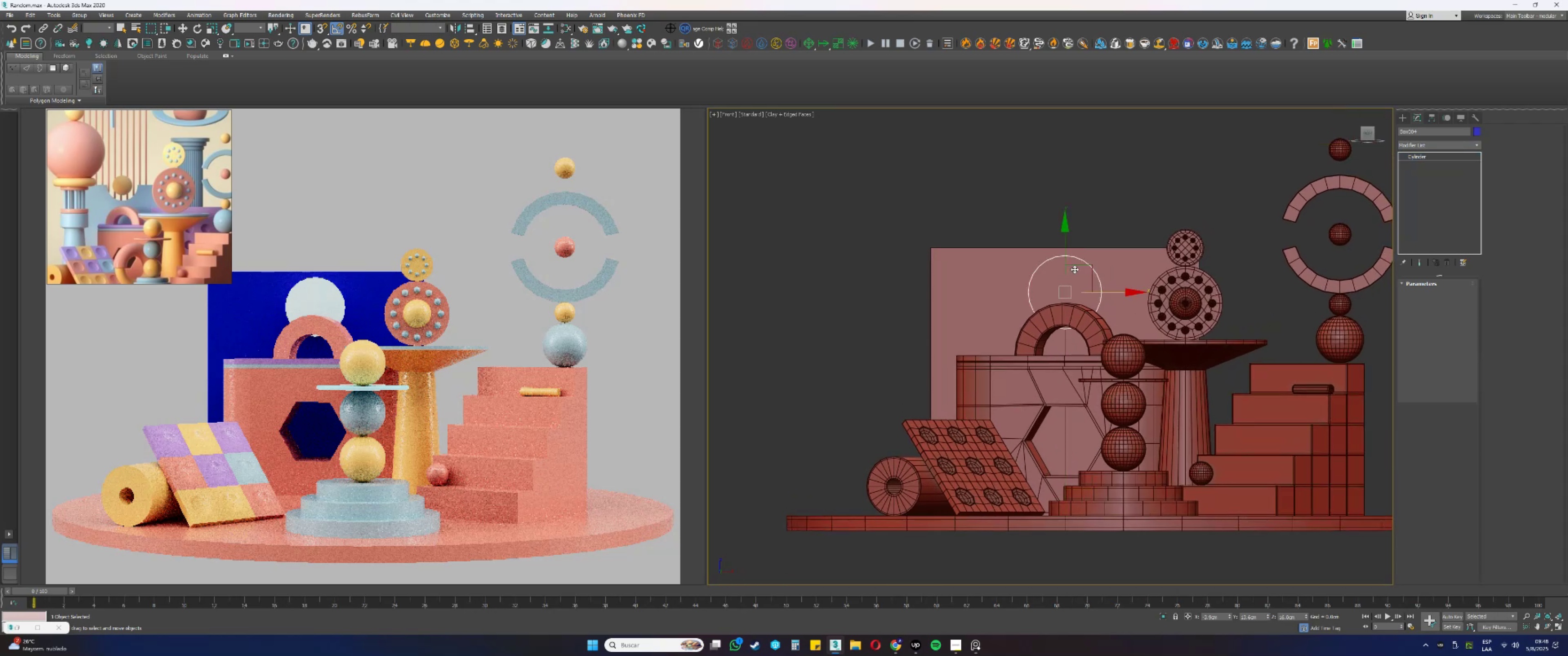 
scroll: coordinate [1074, 268], scroll_direction: up, amount: 1.0
 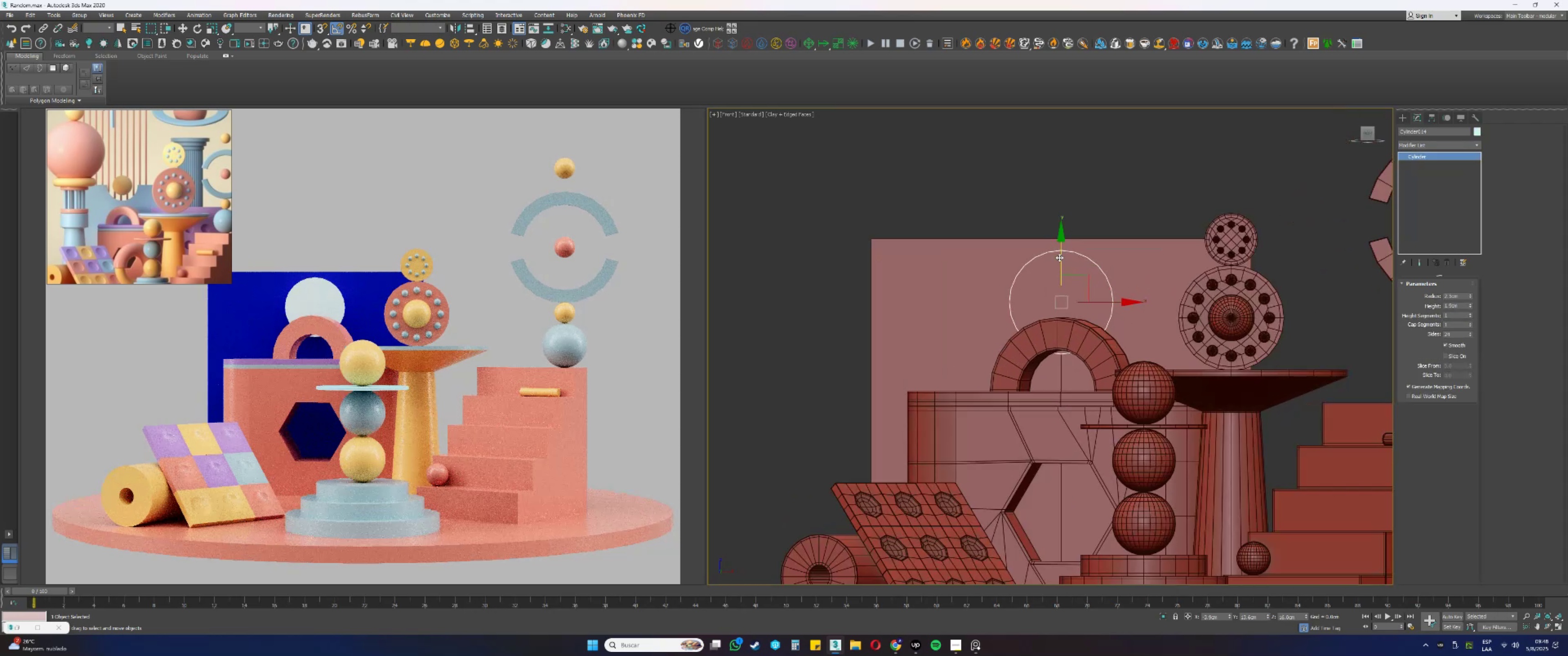 
left_click_drag(start_coordinate=[1060, 257], to_coordinate=[1060, 234])
 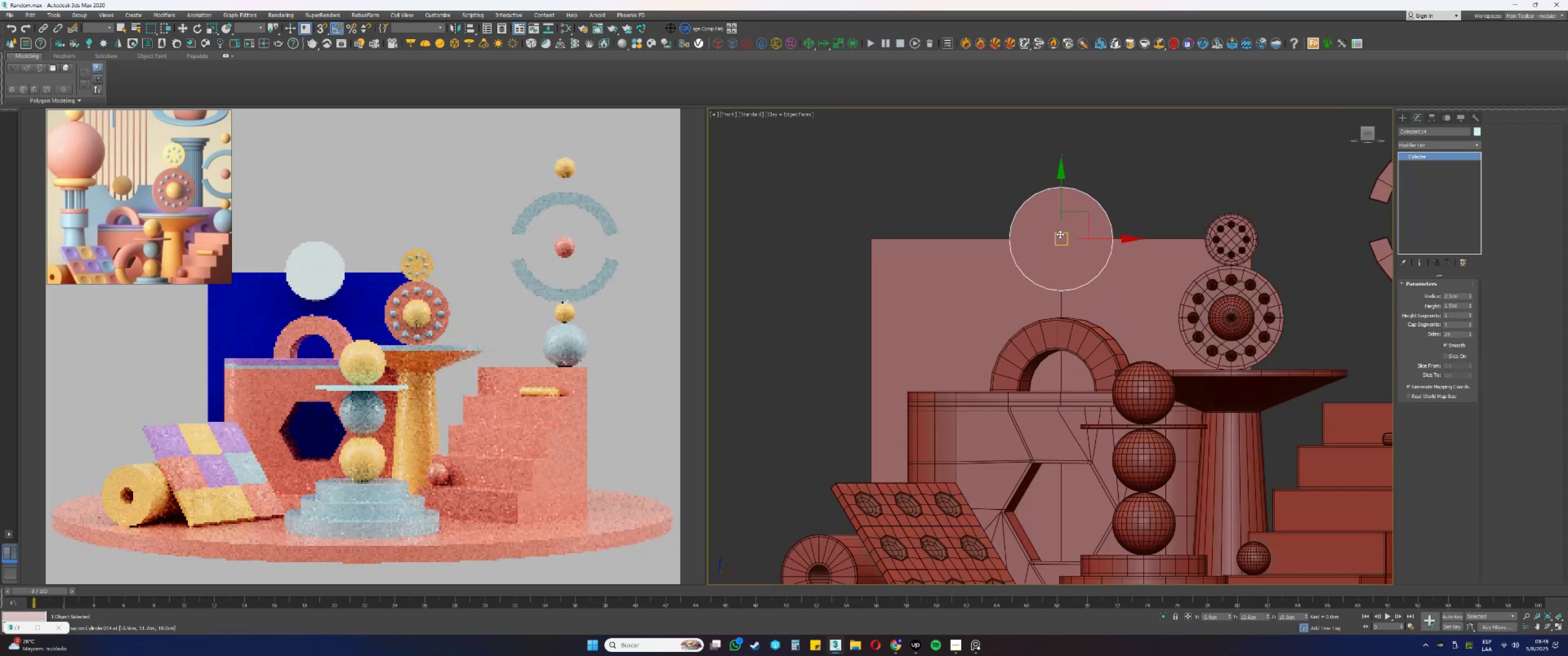 
type(ss)
 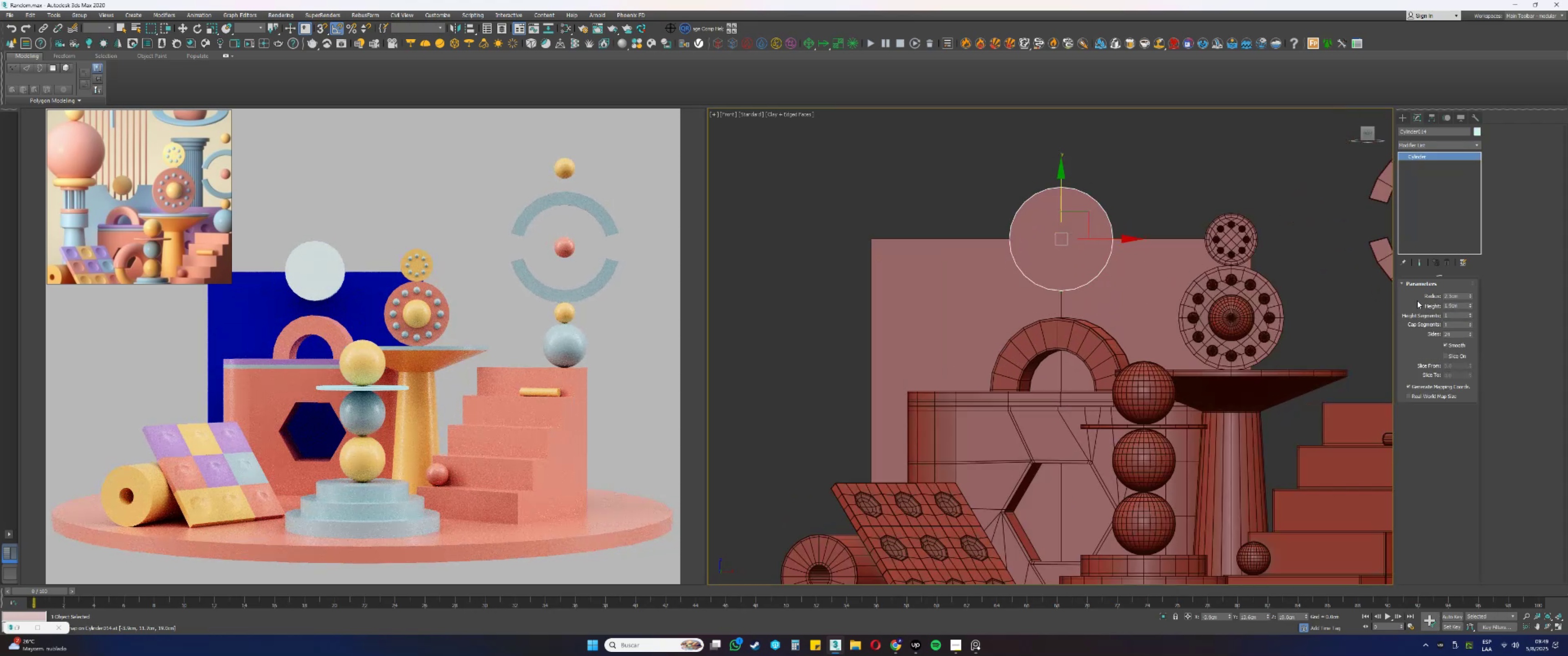 
left_click_drag(start_coordinate=[1460, 296], to_coordinate=[1396, 292])
 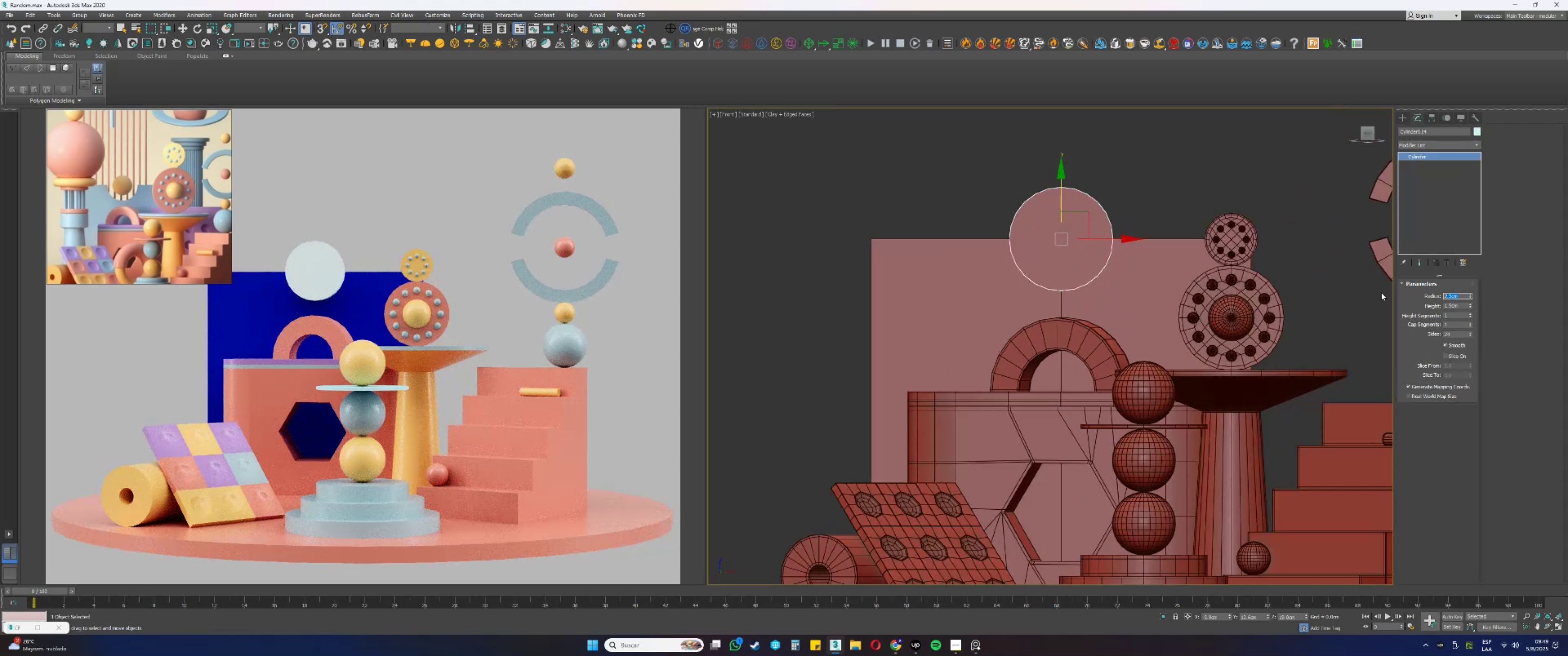 
key(Numpad2)
 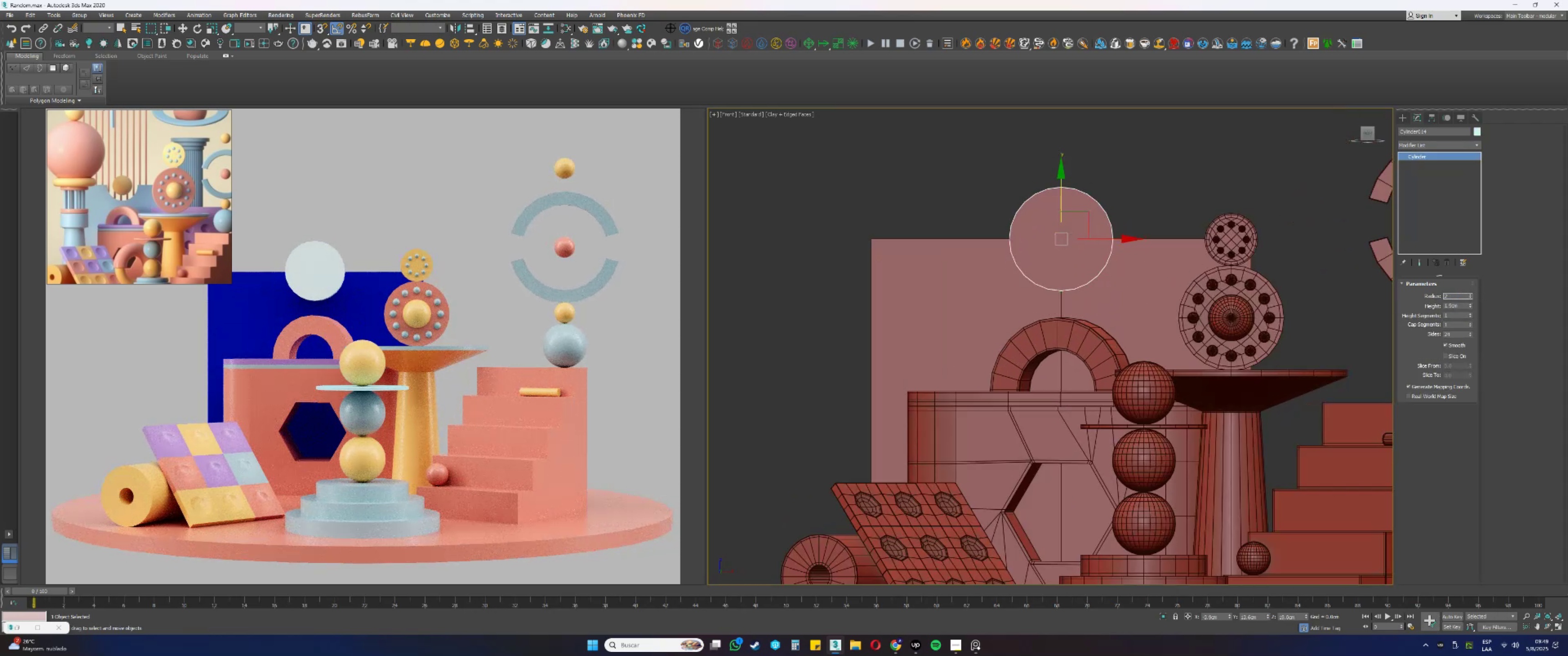 
key(NumpadEnter)
 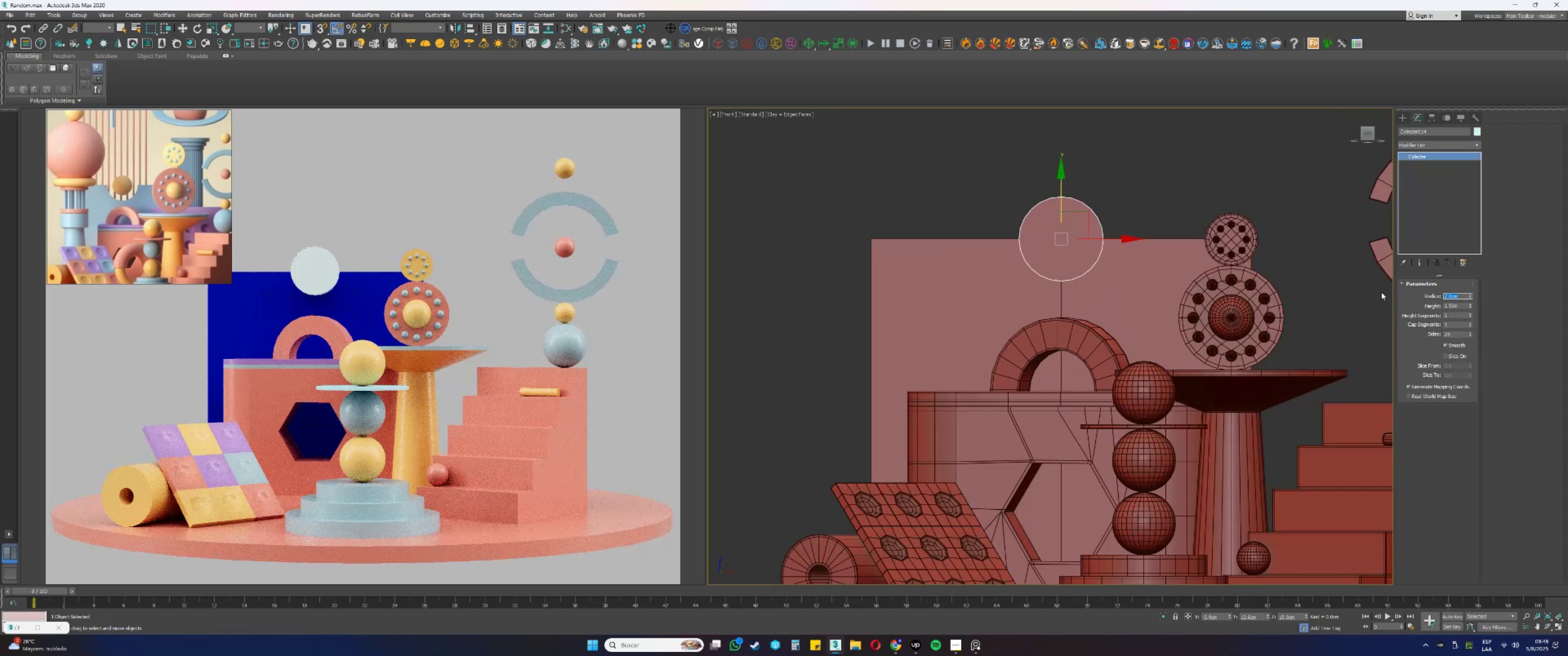 
key(Numpad2)
 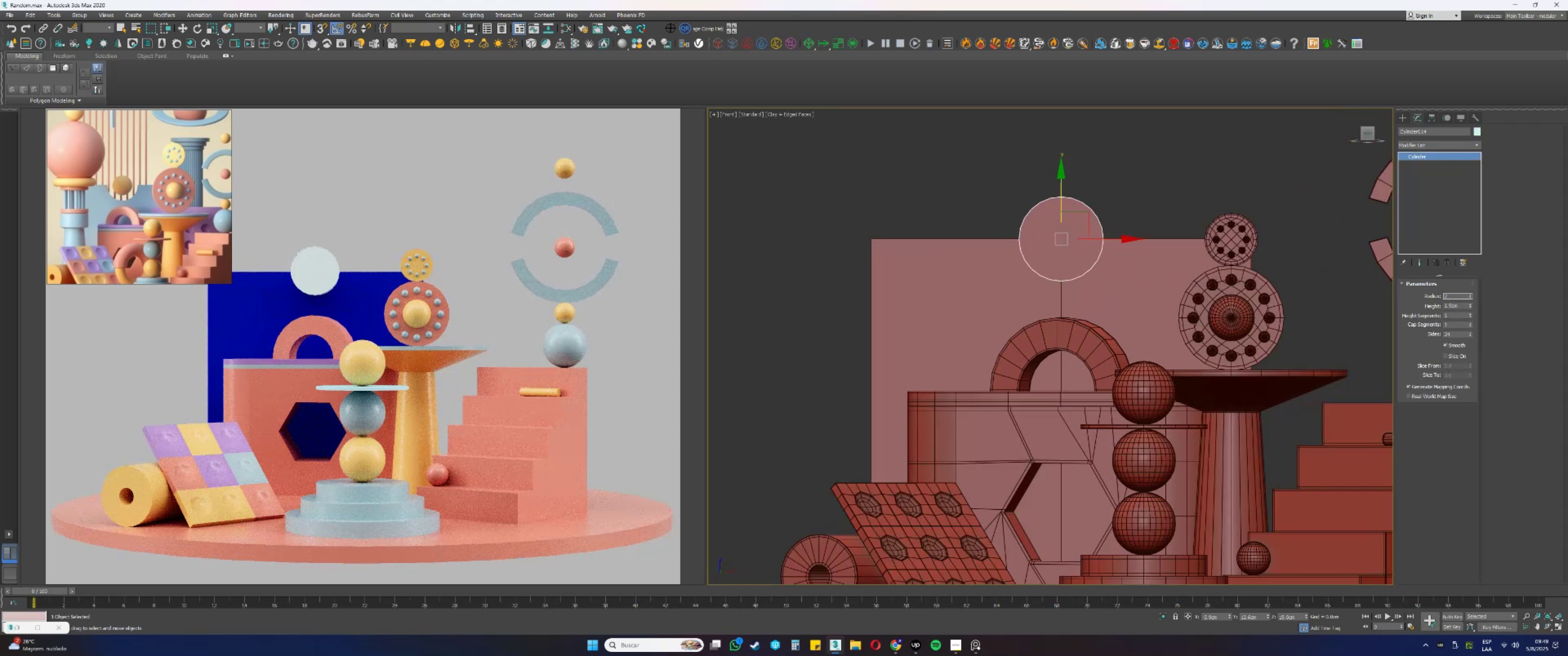 
key(NumpadDecimal)
 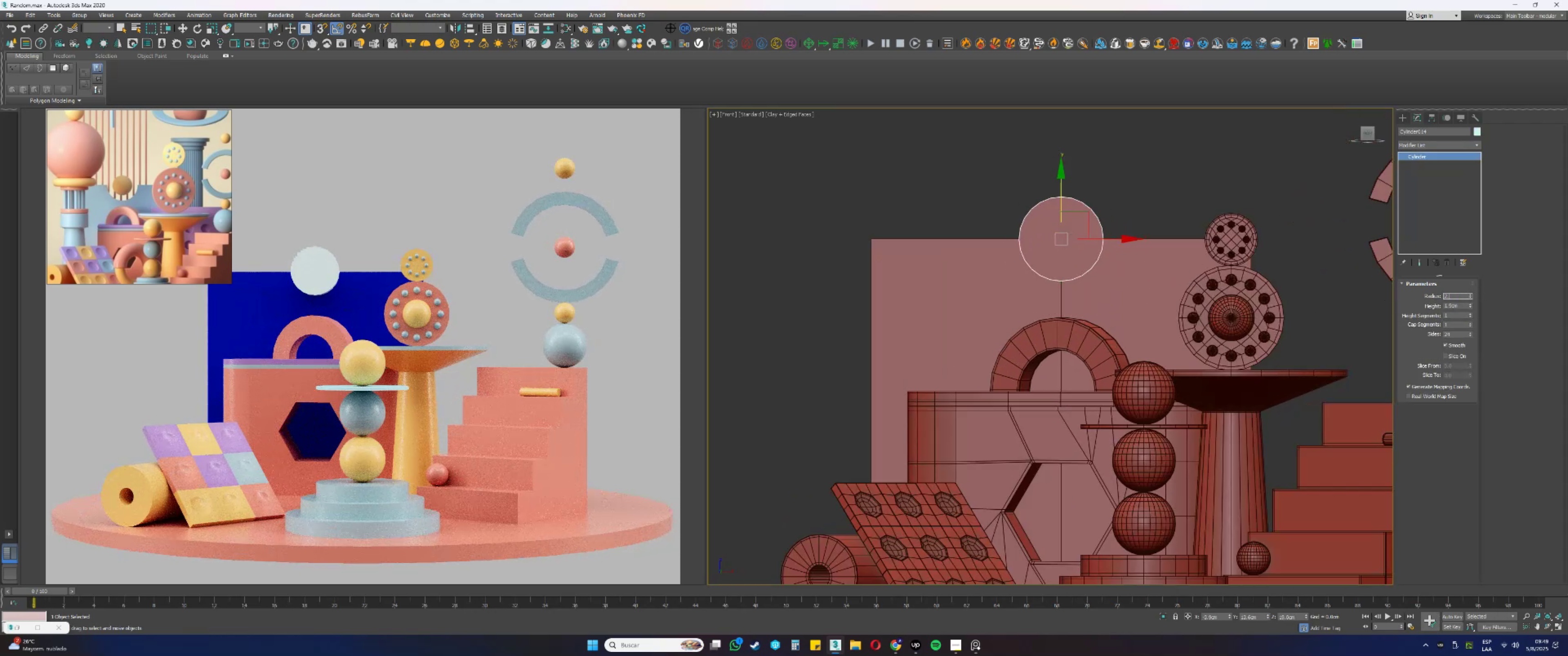 
key(Numpad5)
 